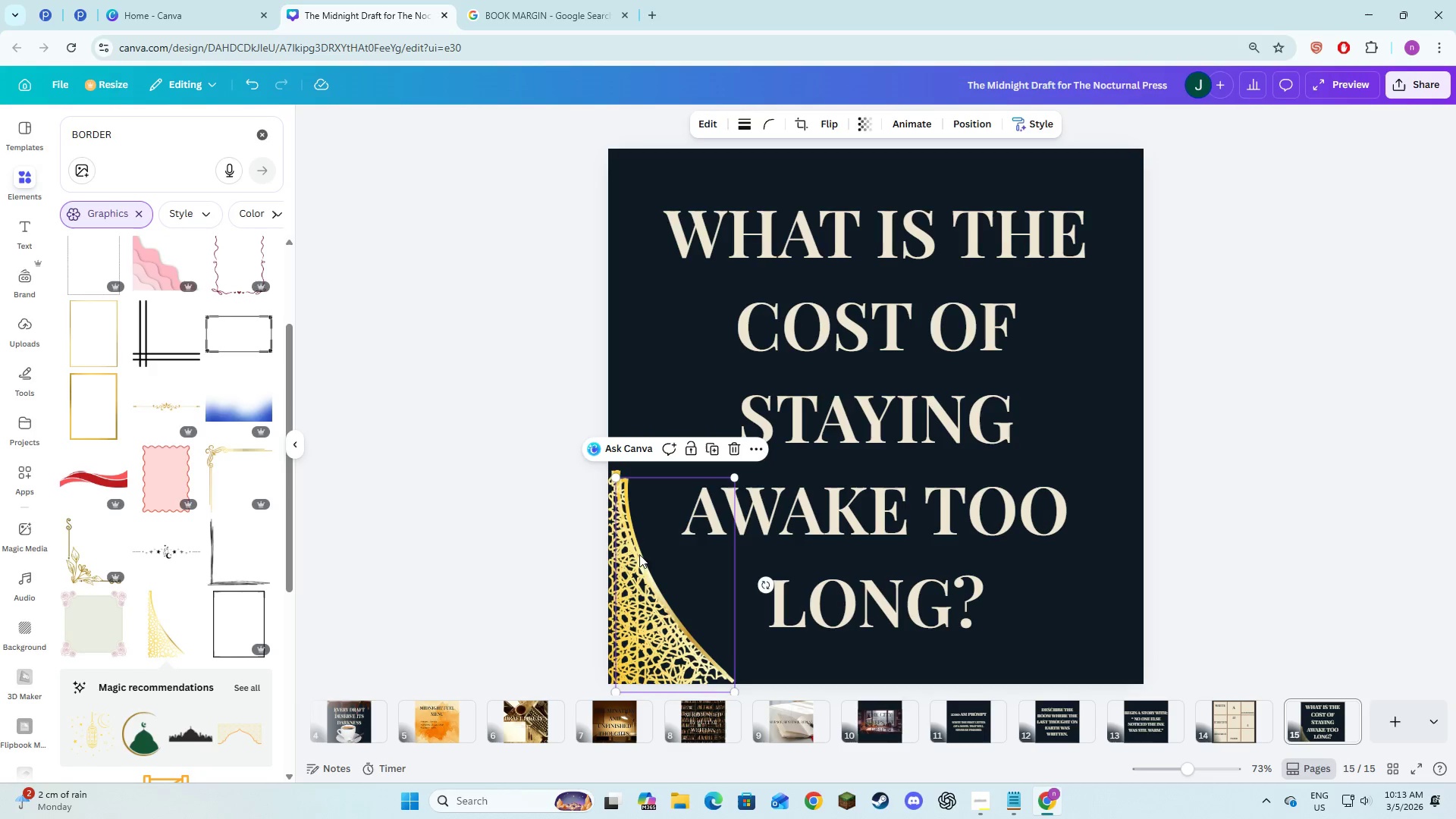 
left_click_drag(start_coordinate=[637, 560], to_coordinate=[1043, 549])
 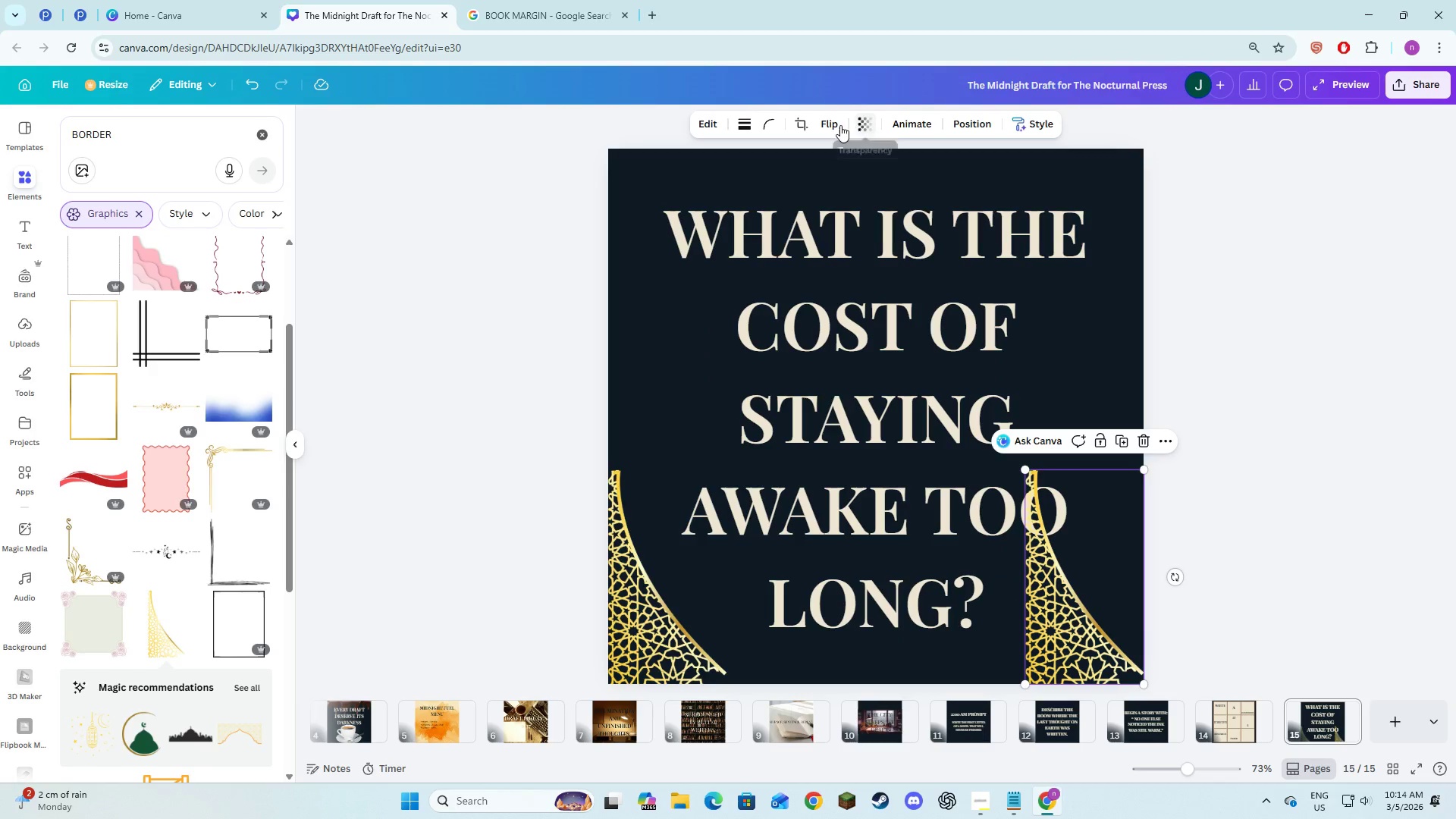 
left_click([836, 125])
 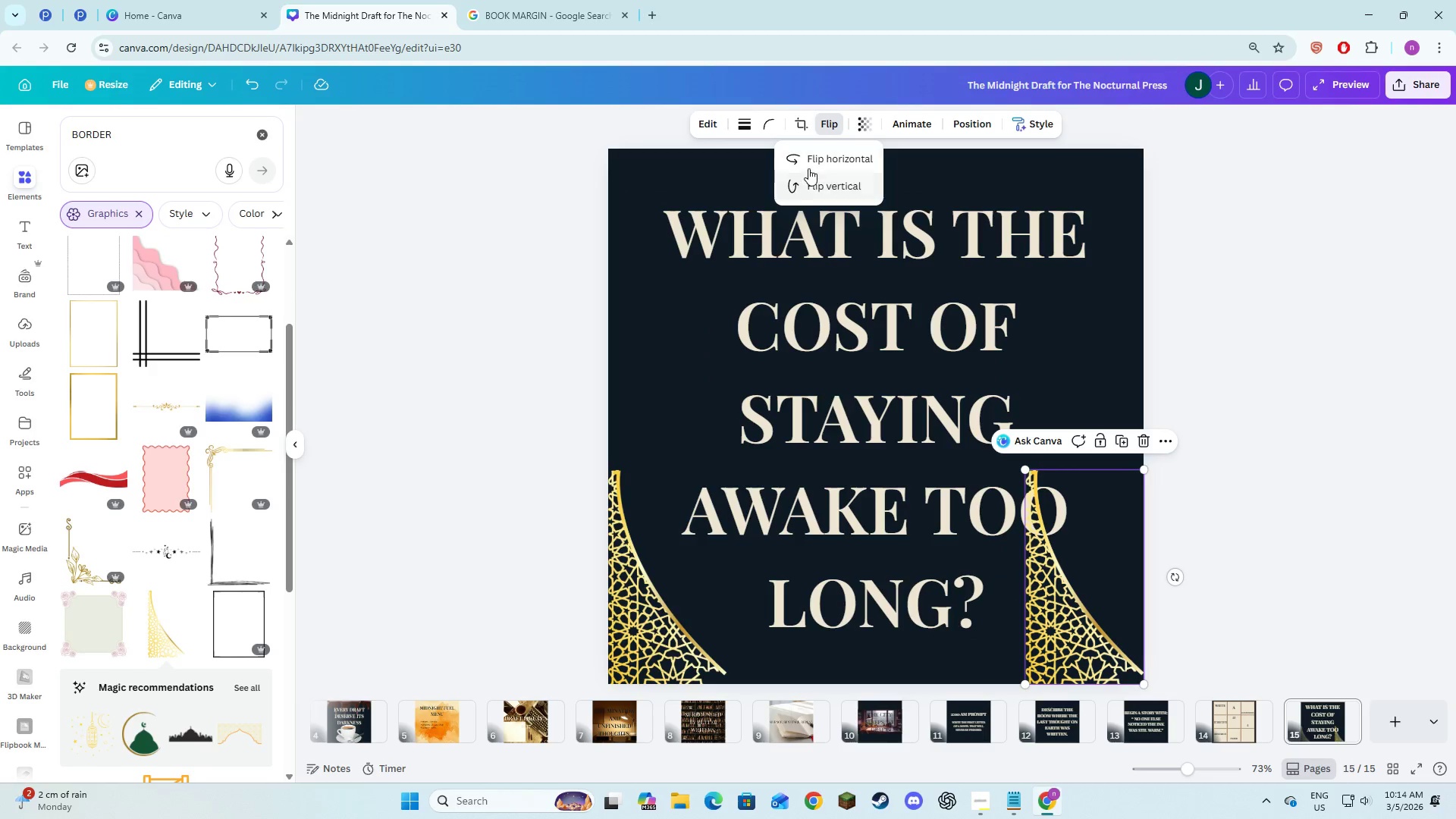 
left_click([808, 165])
 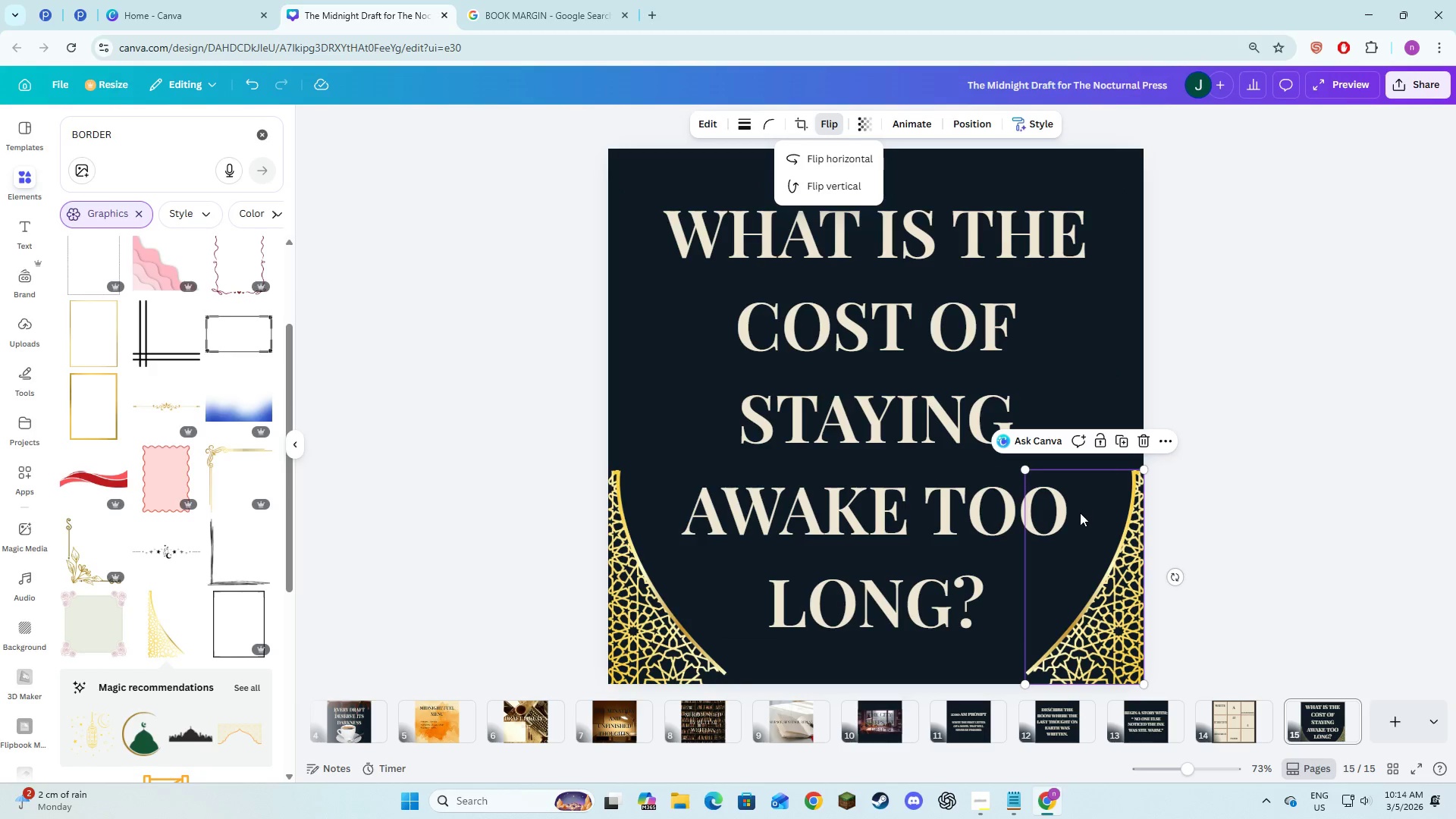 
left_click([1123, 446])
 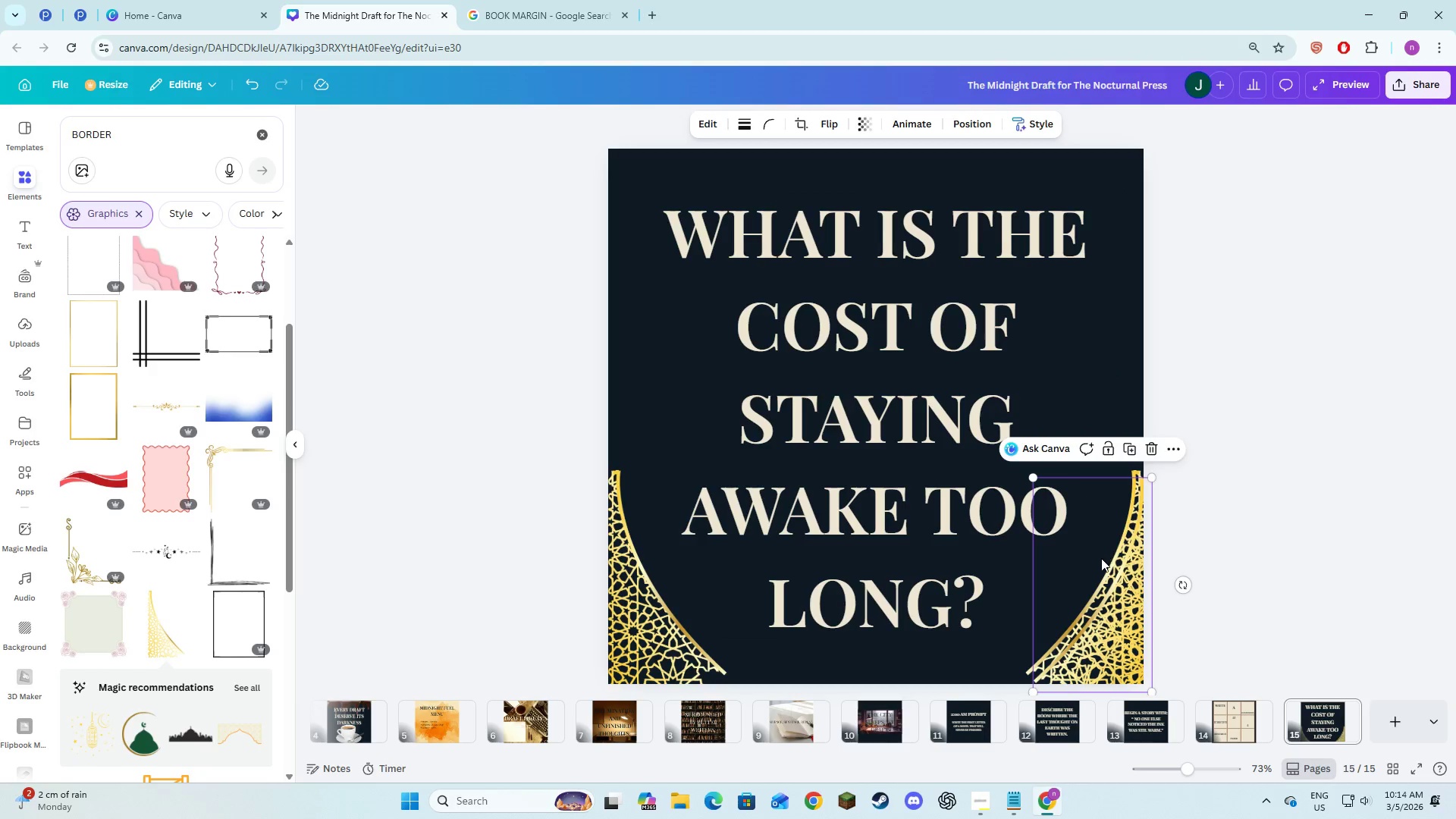 
left_click_drag(start_coordinate=[1101, 559], to_coordinate=[1096, 229])
 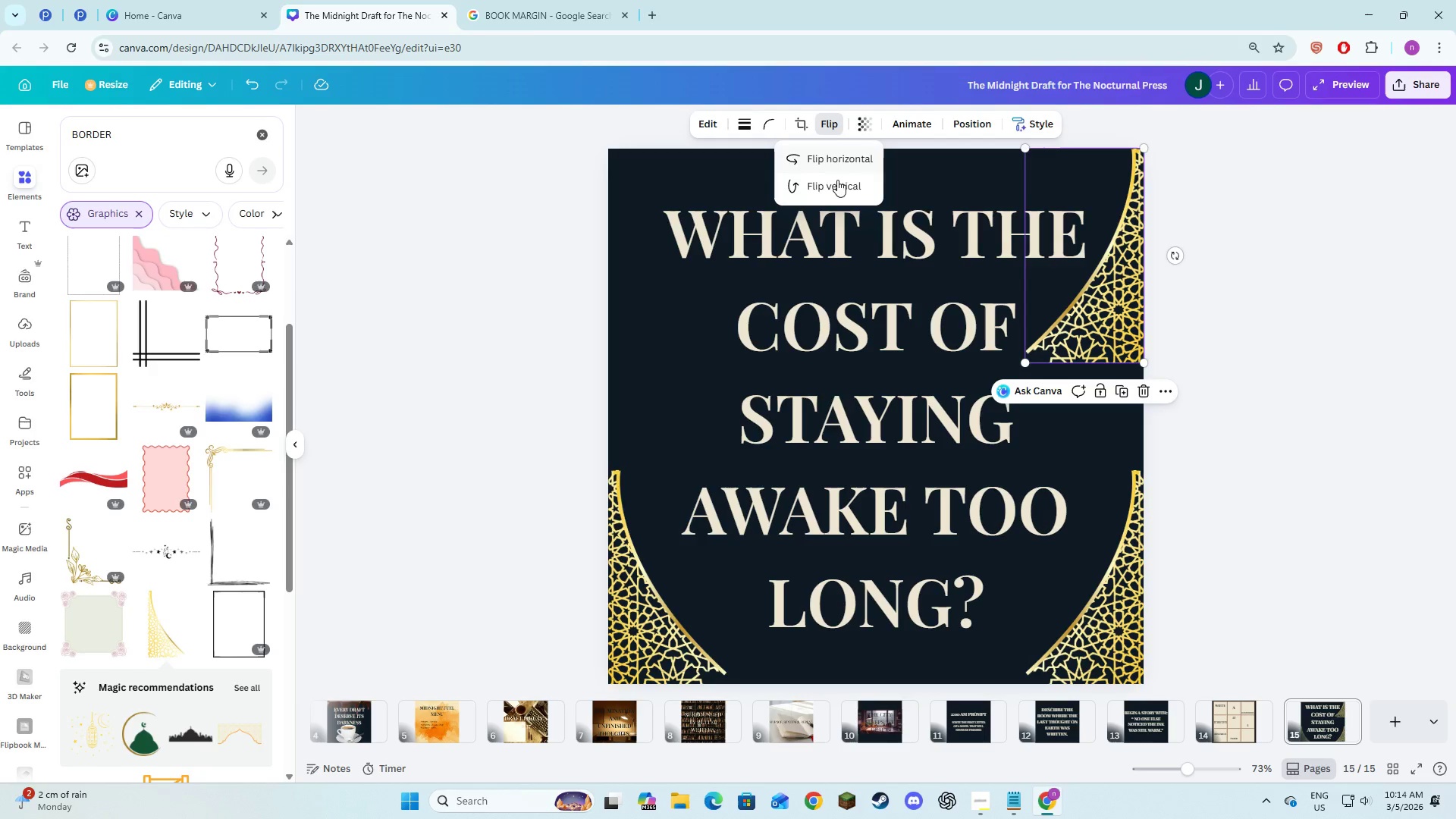 
left_click([827, 196])
 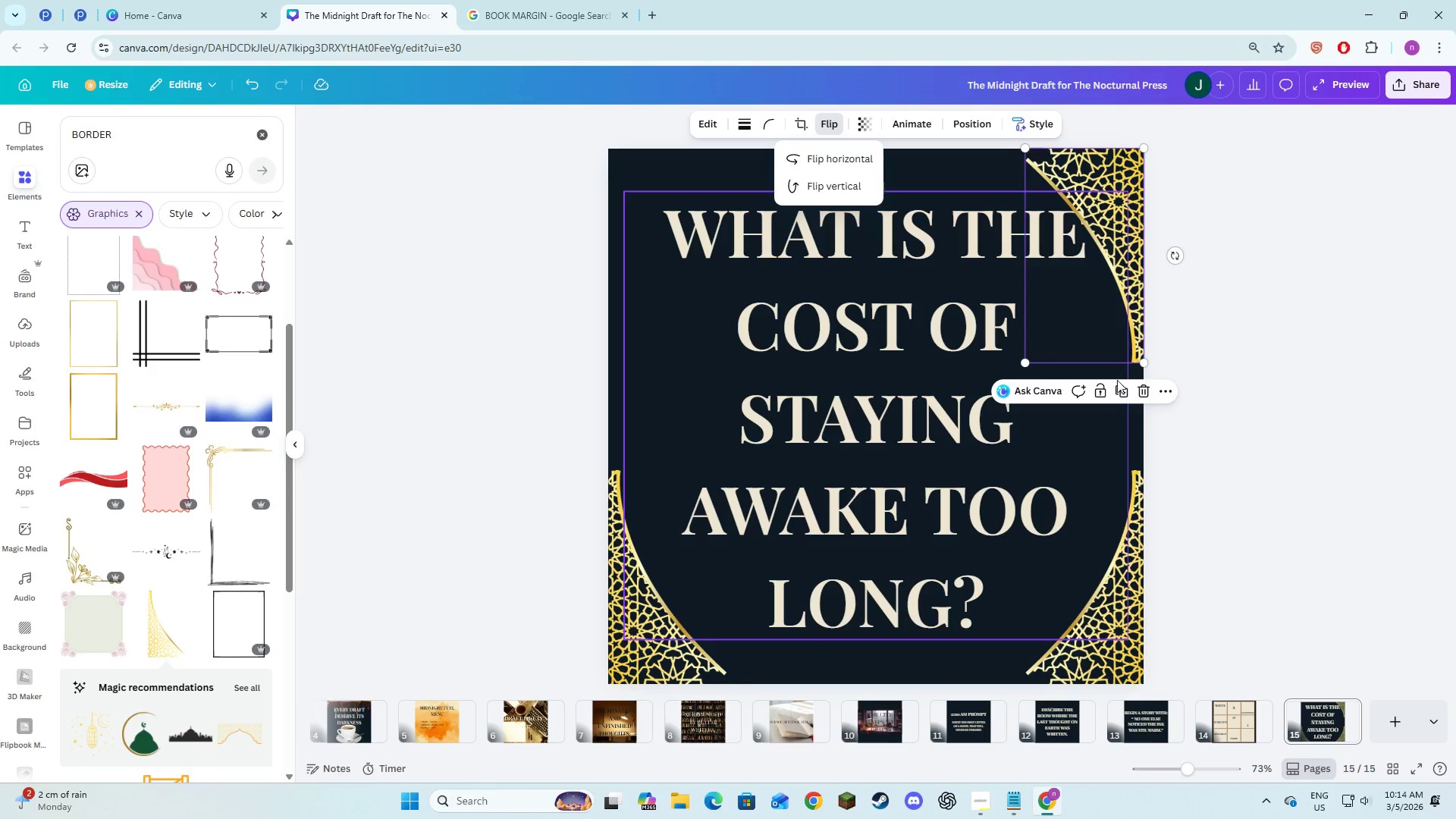 
left_click_drag(start_coordinate=[1088, 266], to_coordinate=[666, 257])
 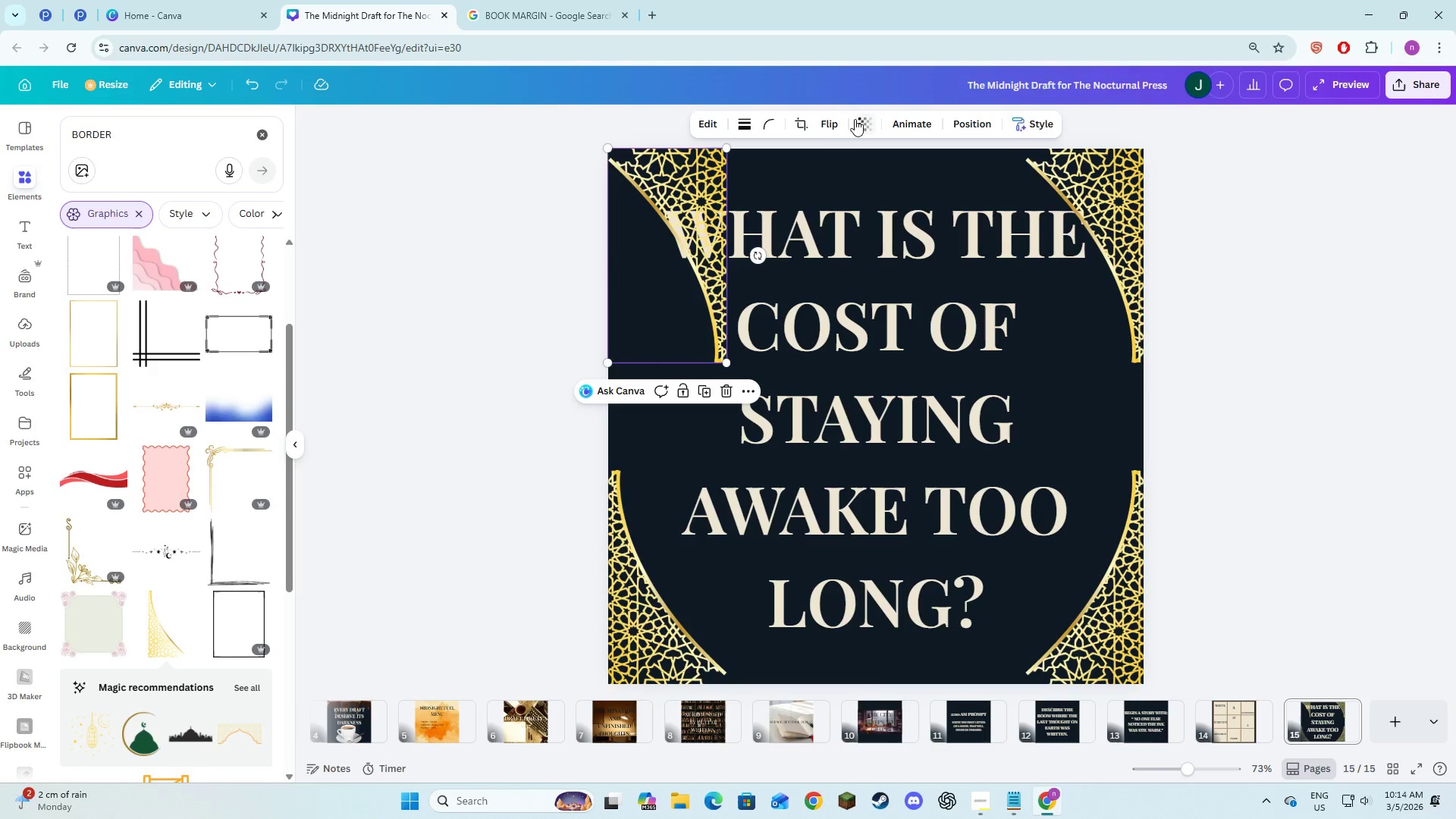 
left_click([827, 123])
 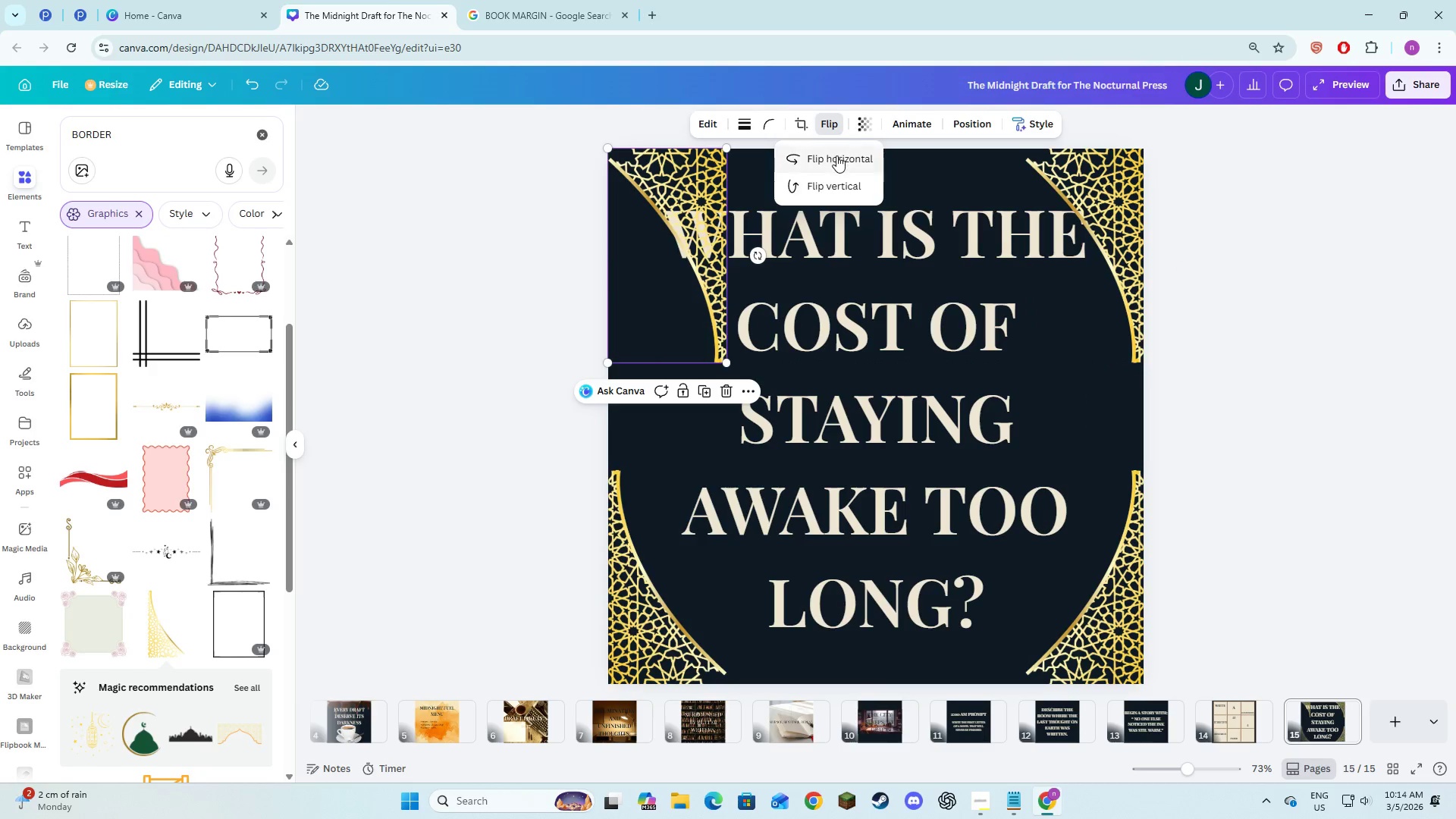 
left_click([836, 155])
 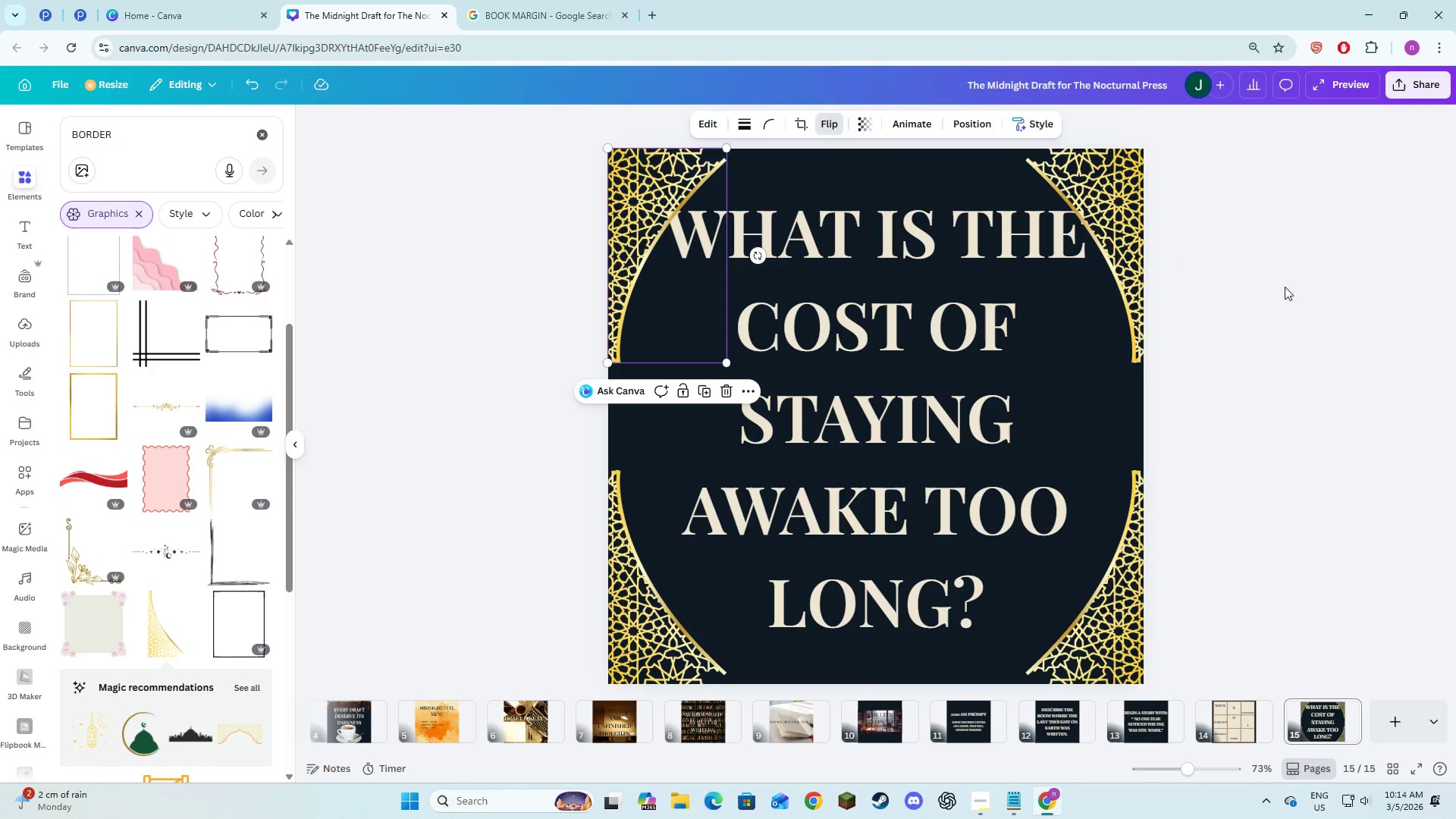 
double_click([1285, 287])
 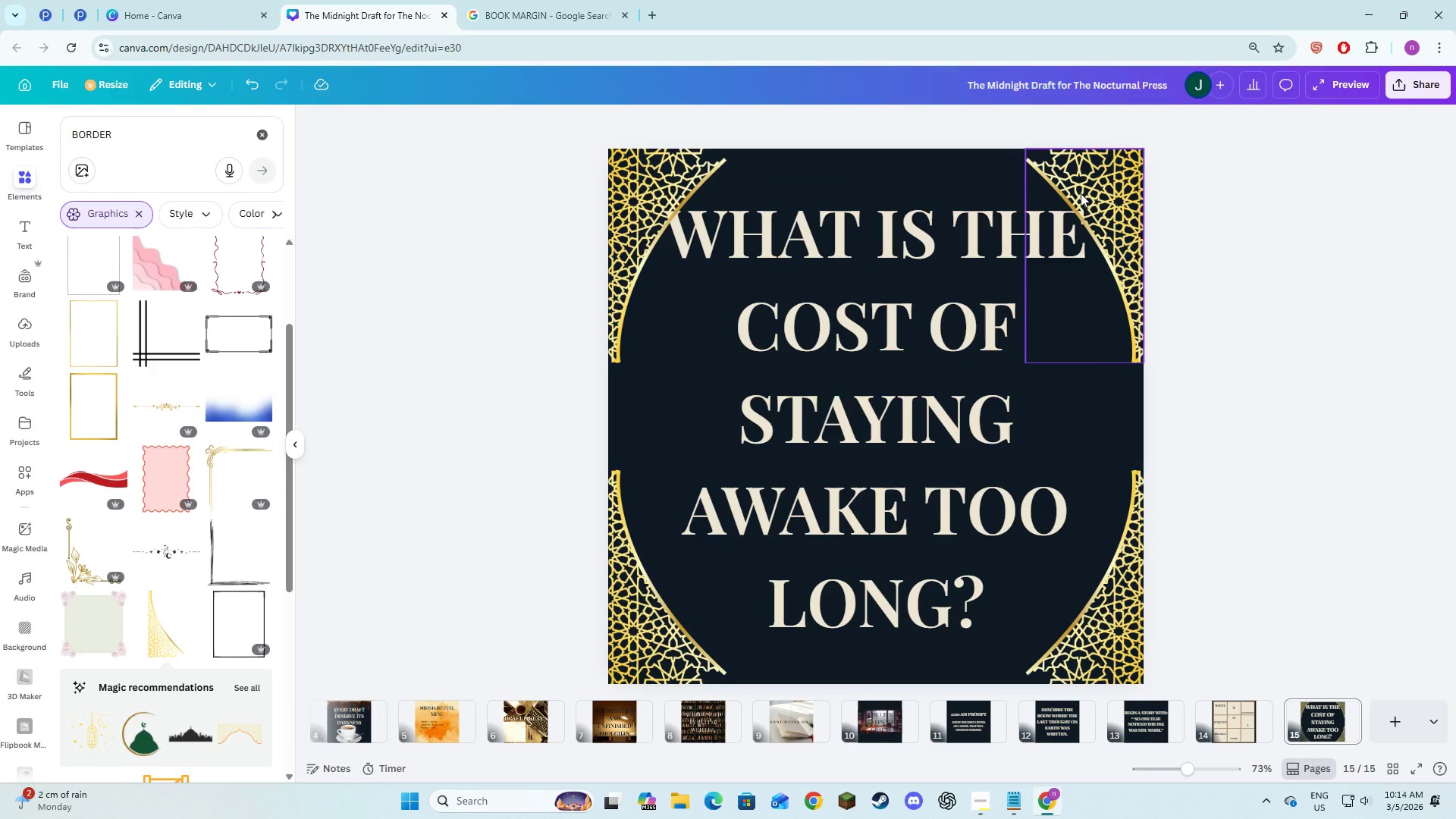 
left_click([1081, 193])
 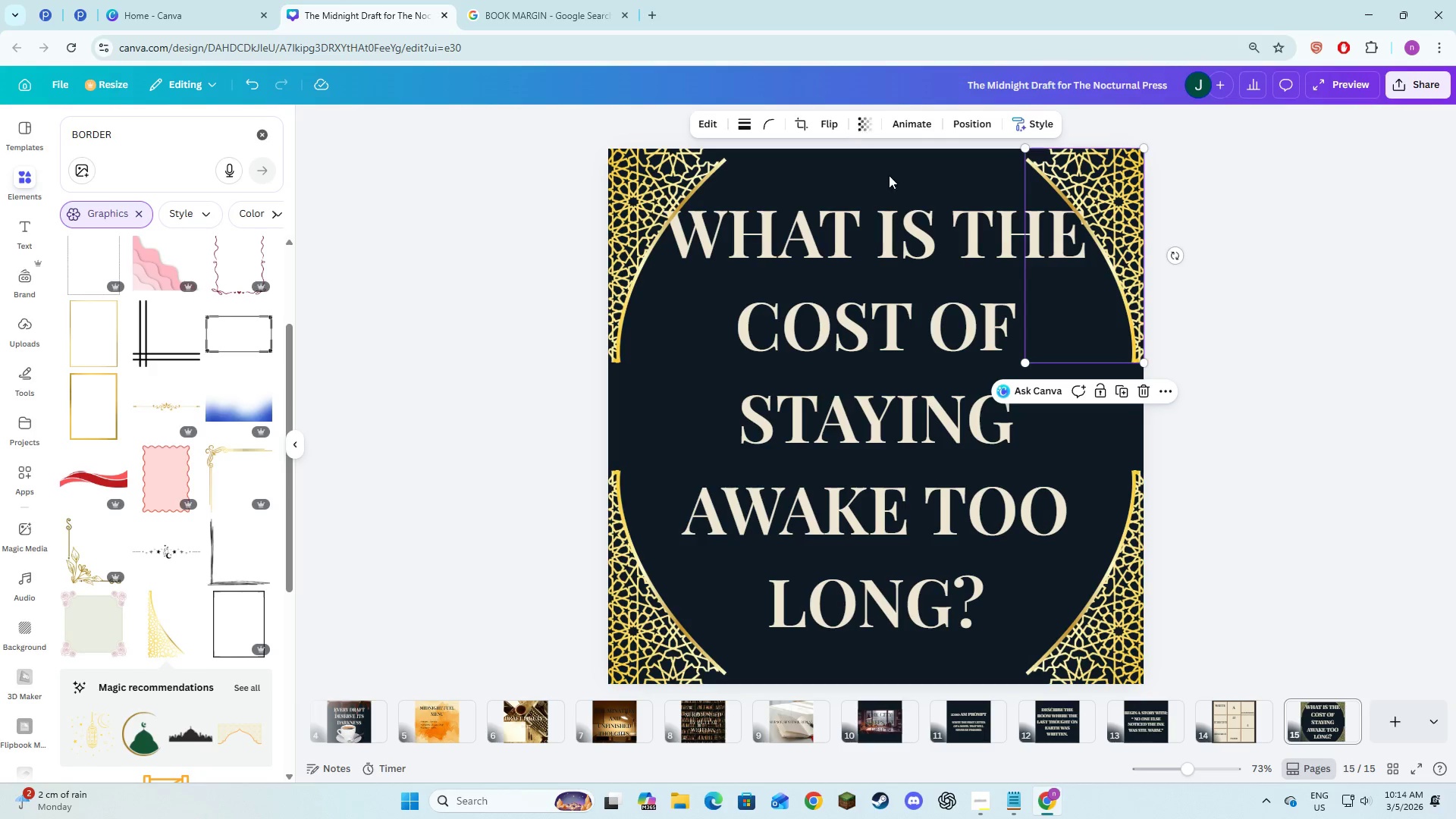 
wait(5.53)
 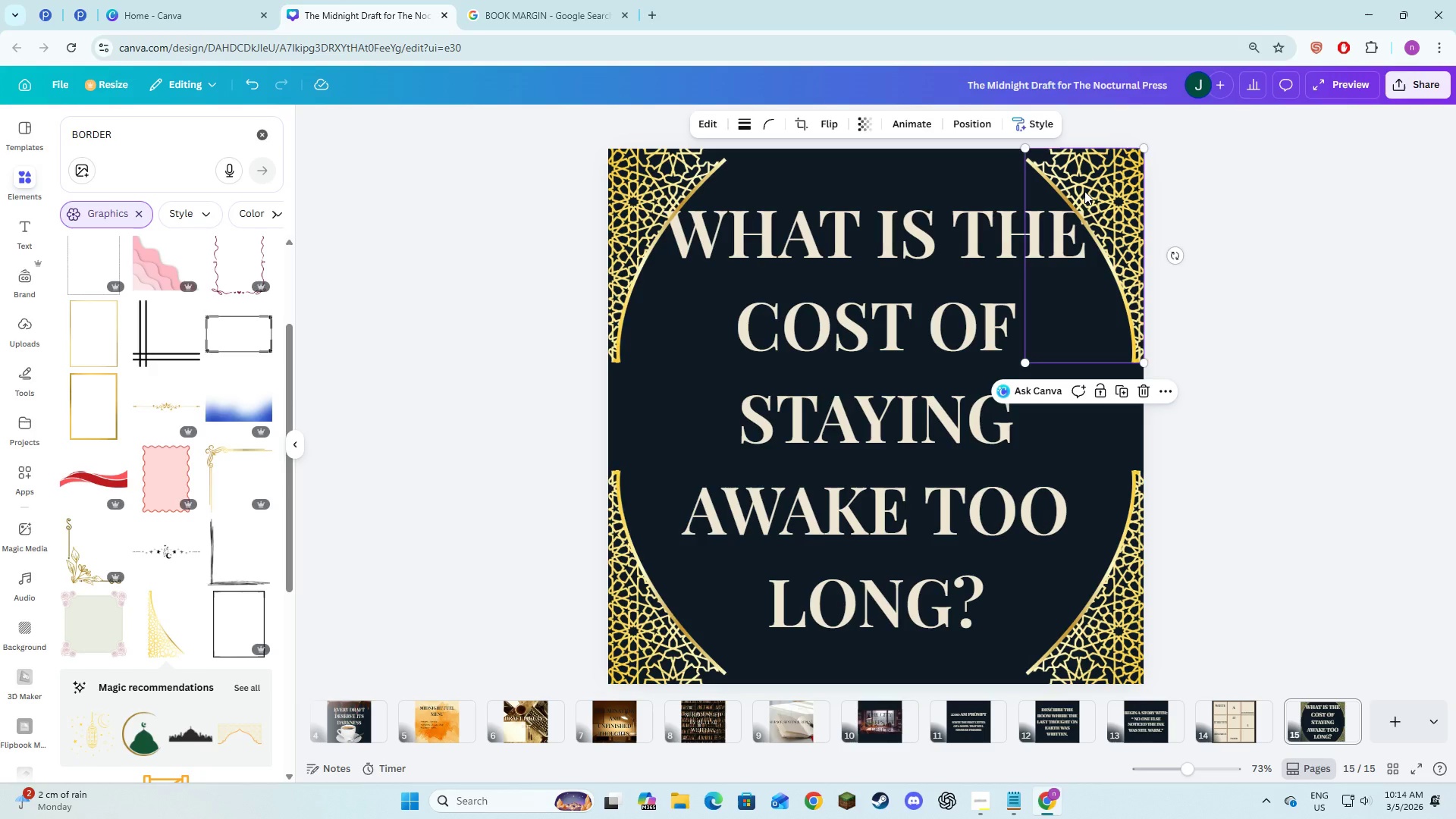 
double_click([1128, 550])
 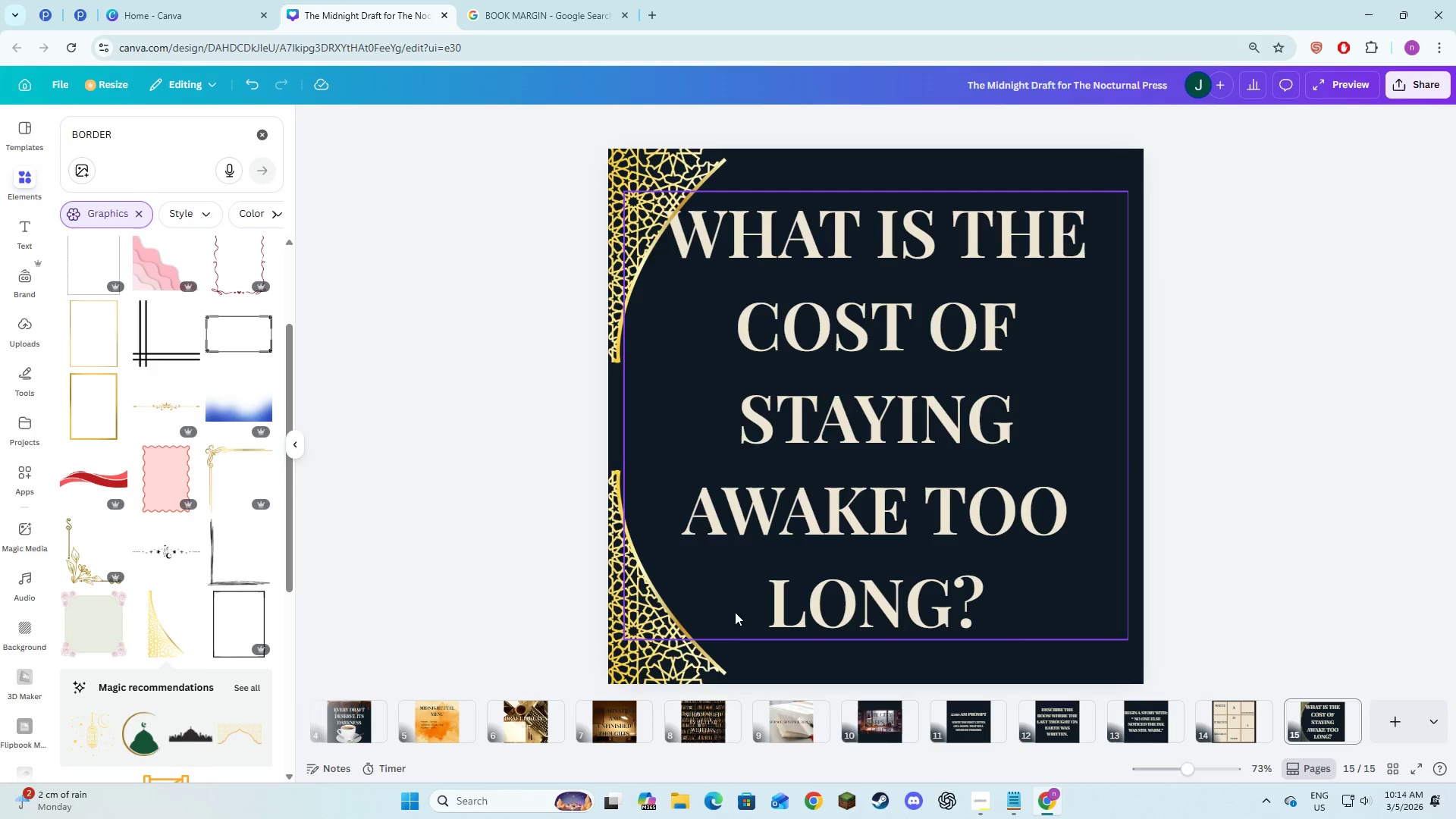 
left_click([686, 638])
 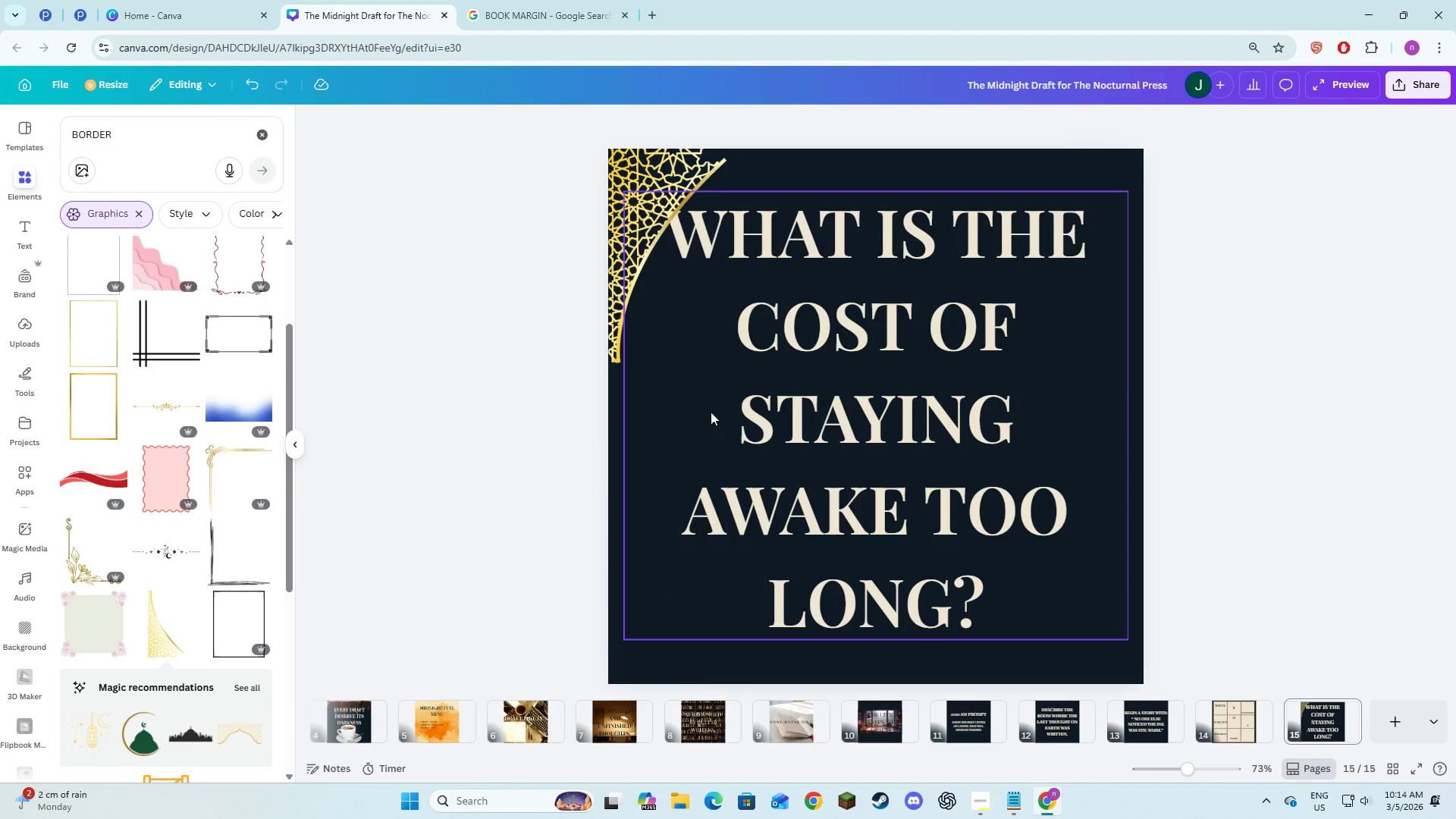 
double_click([632, 290])
 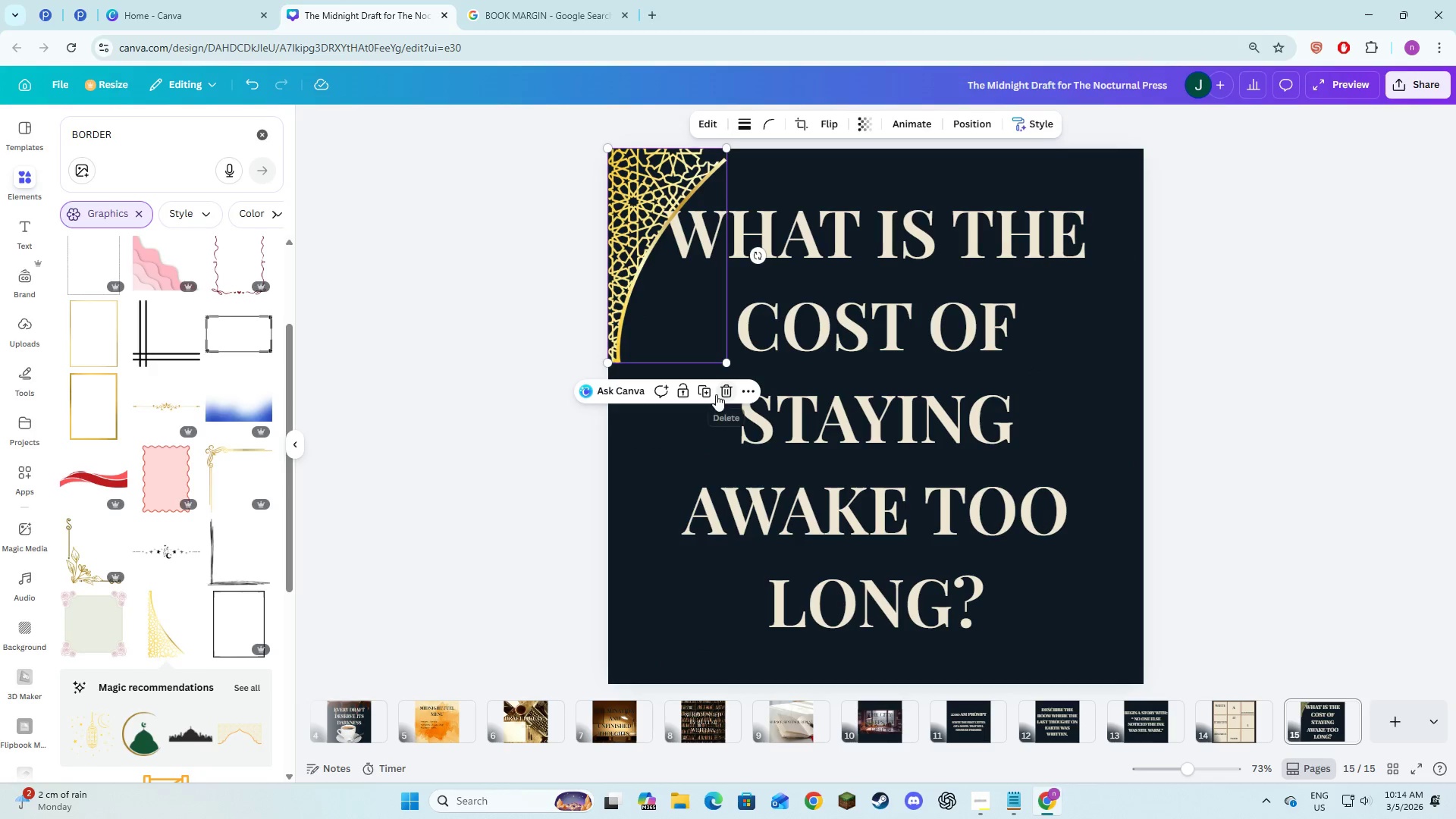 
left_click([716, 394])
 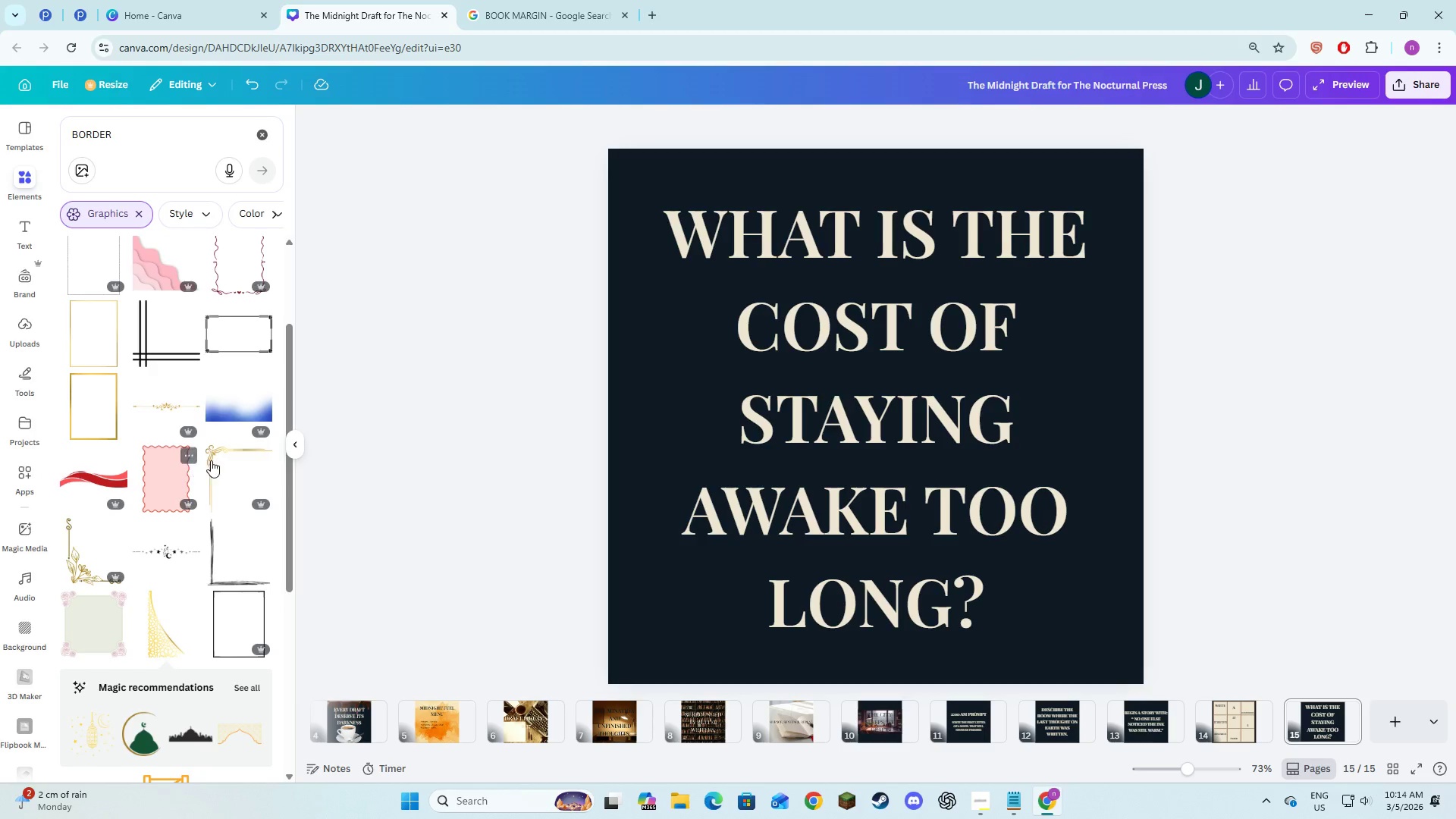 
scroll: coordinate [168, 540], scroll_direction: down, amount: 2.0
 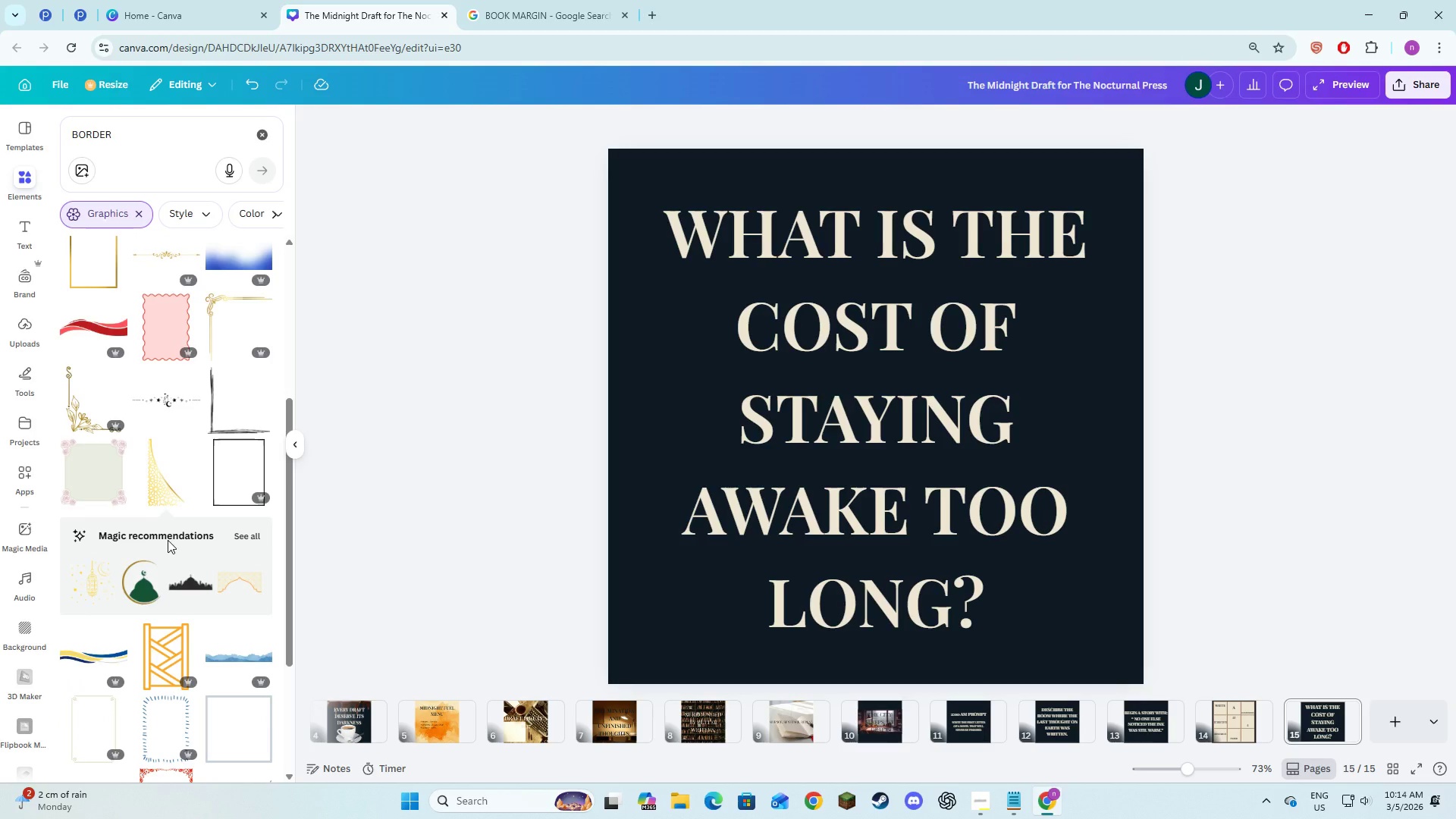 
scroll: coordinate [171, 537], scroll_direction: up, amount: 5.0
 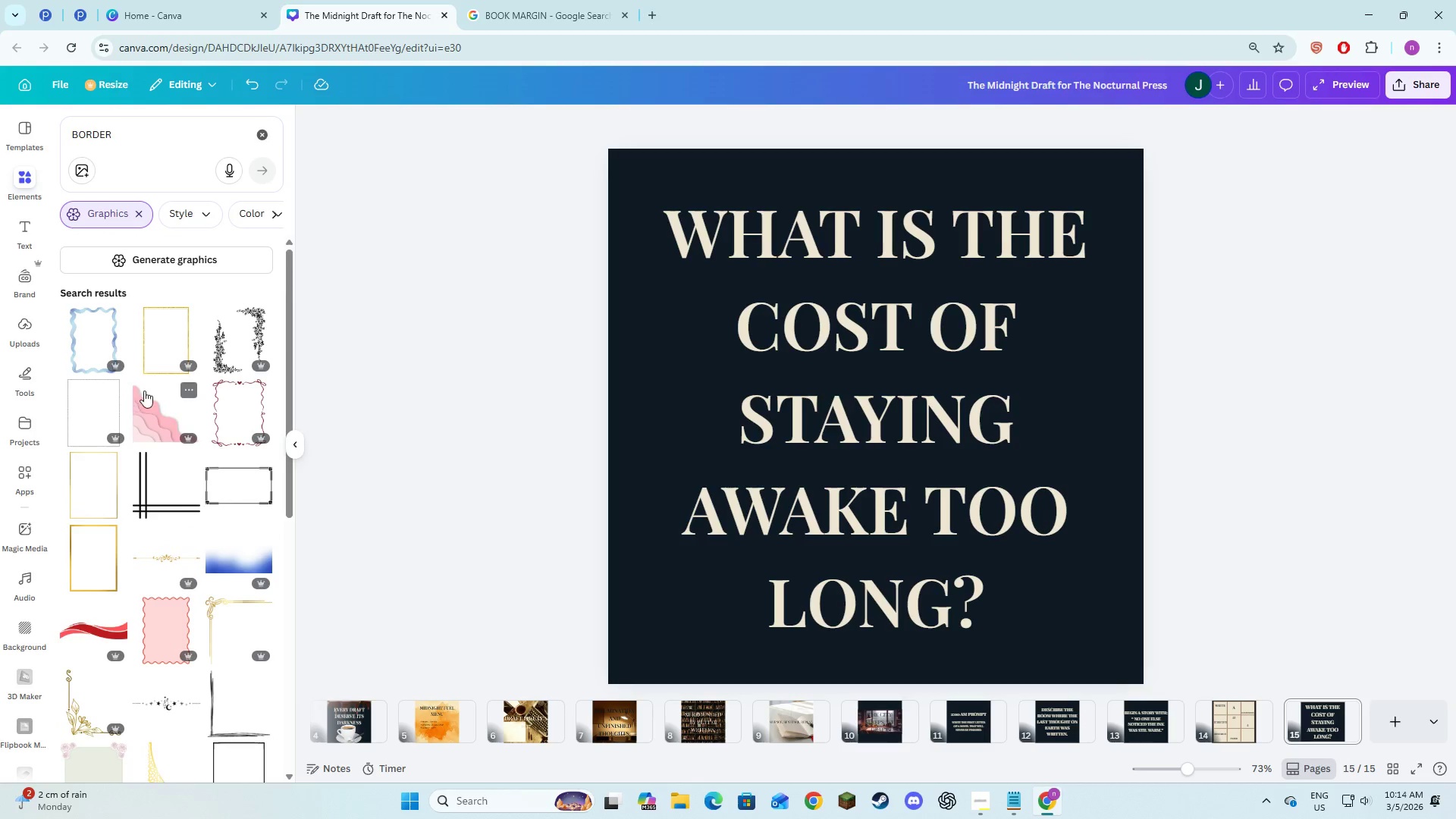 
left_click([160, 410])
 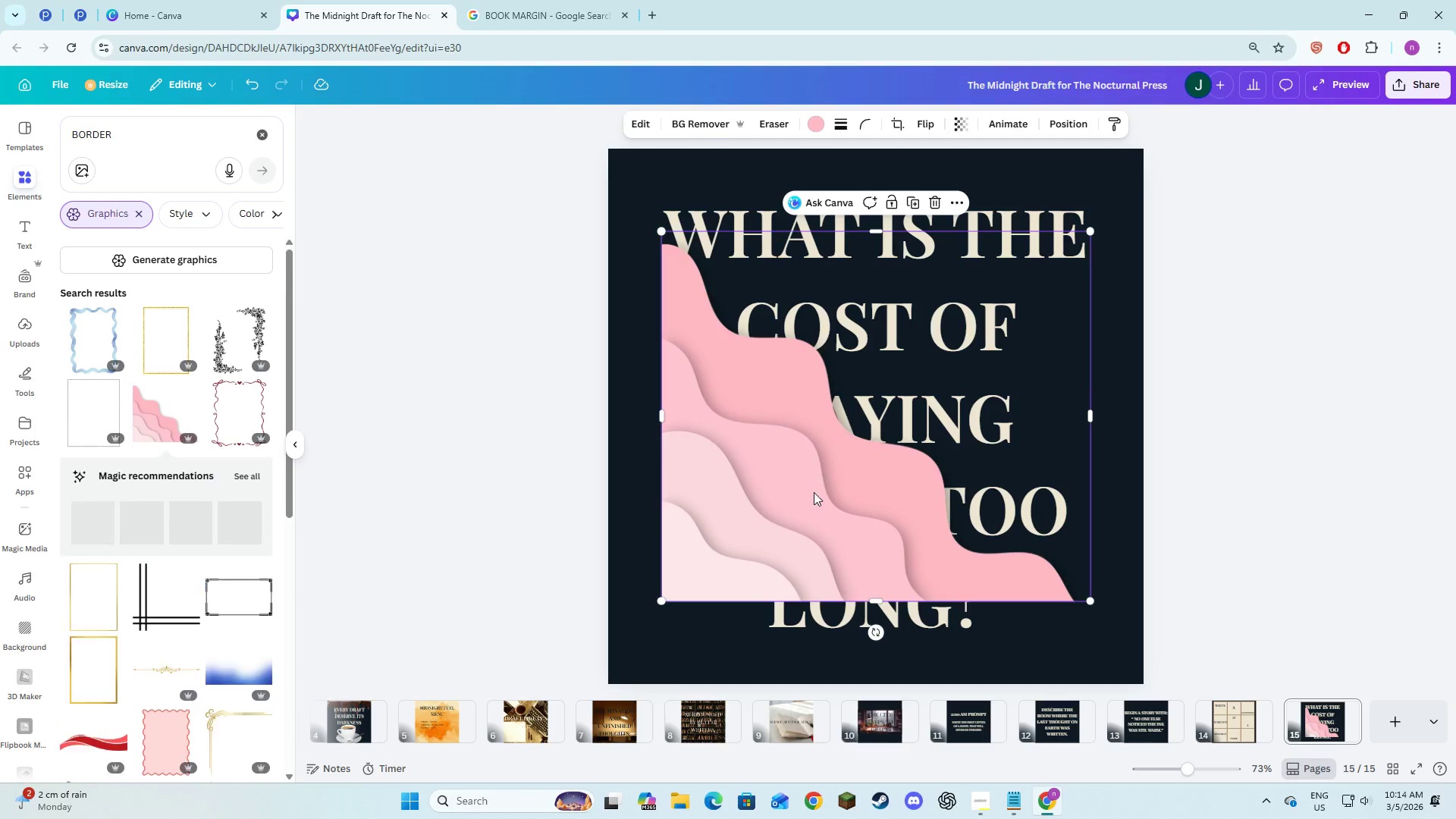 
left_click_drag(start_coordinate=[813, 493], to_coordinate=[764, 574])
 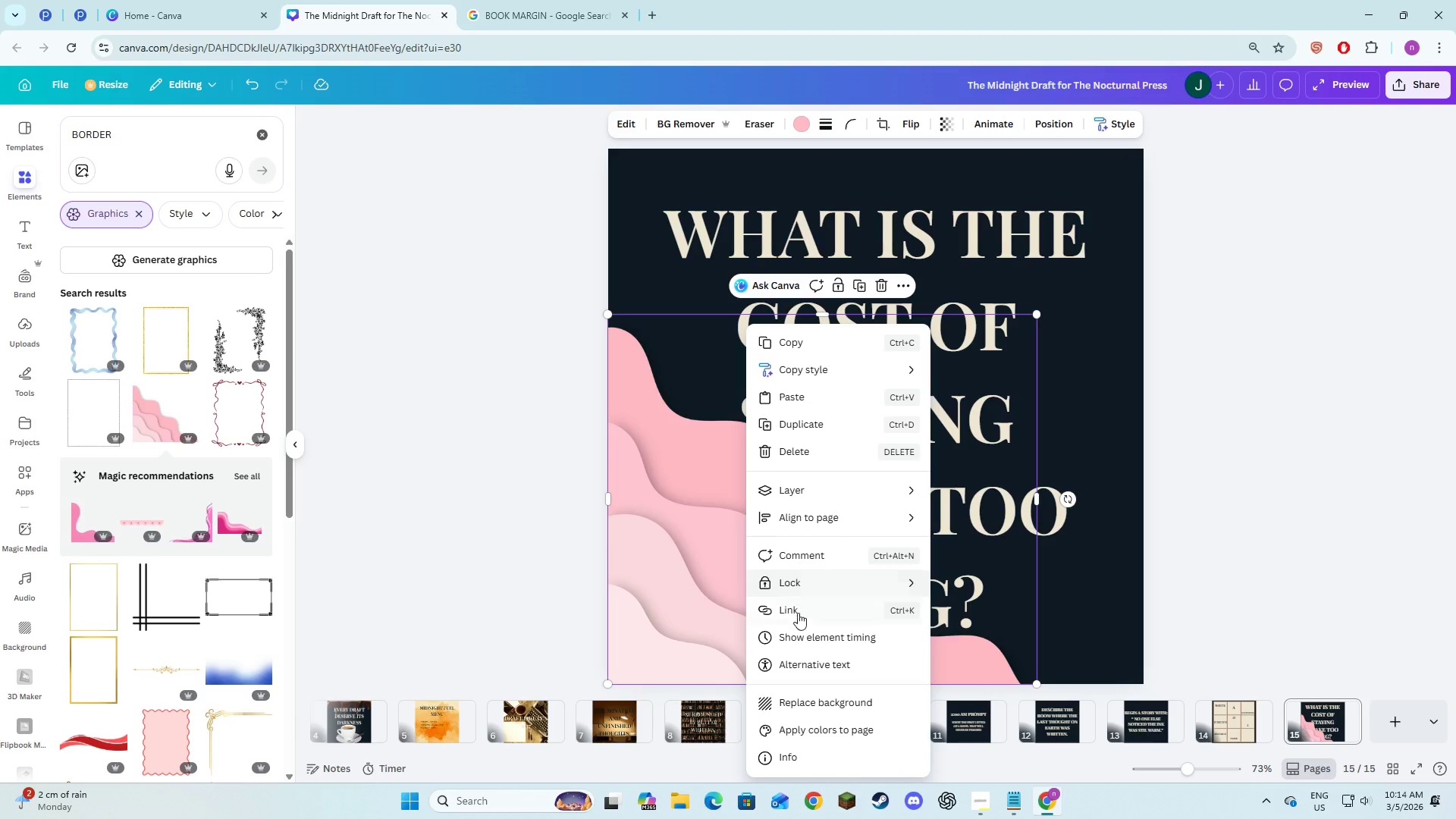 
left_click([827, 493])
 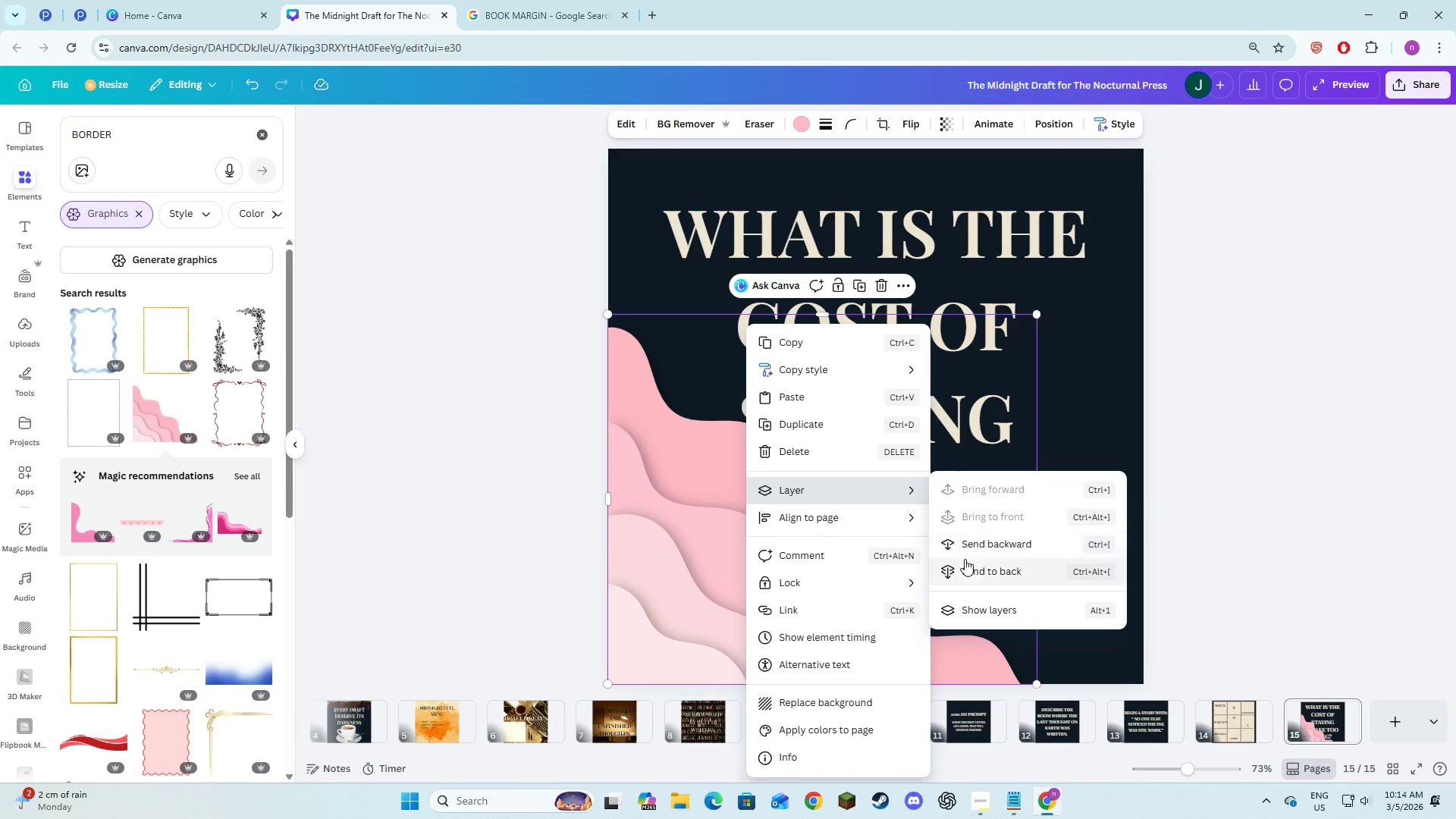 
left_click([965, 567])
 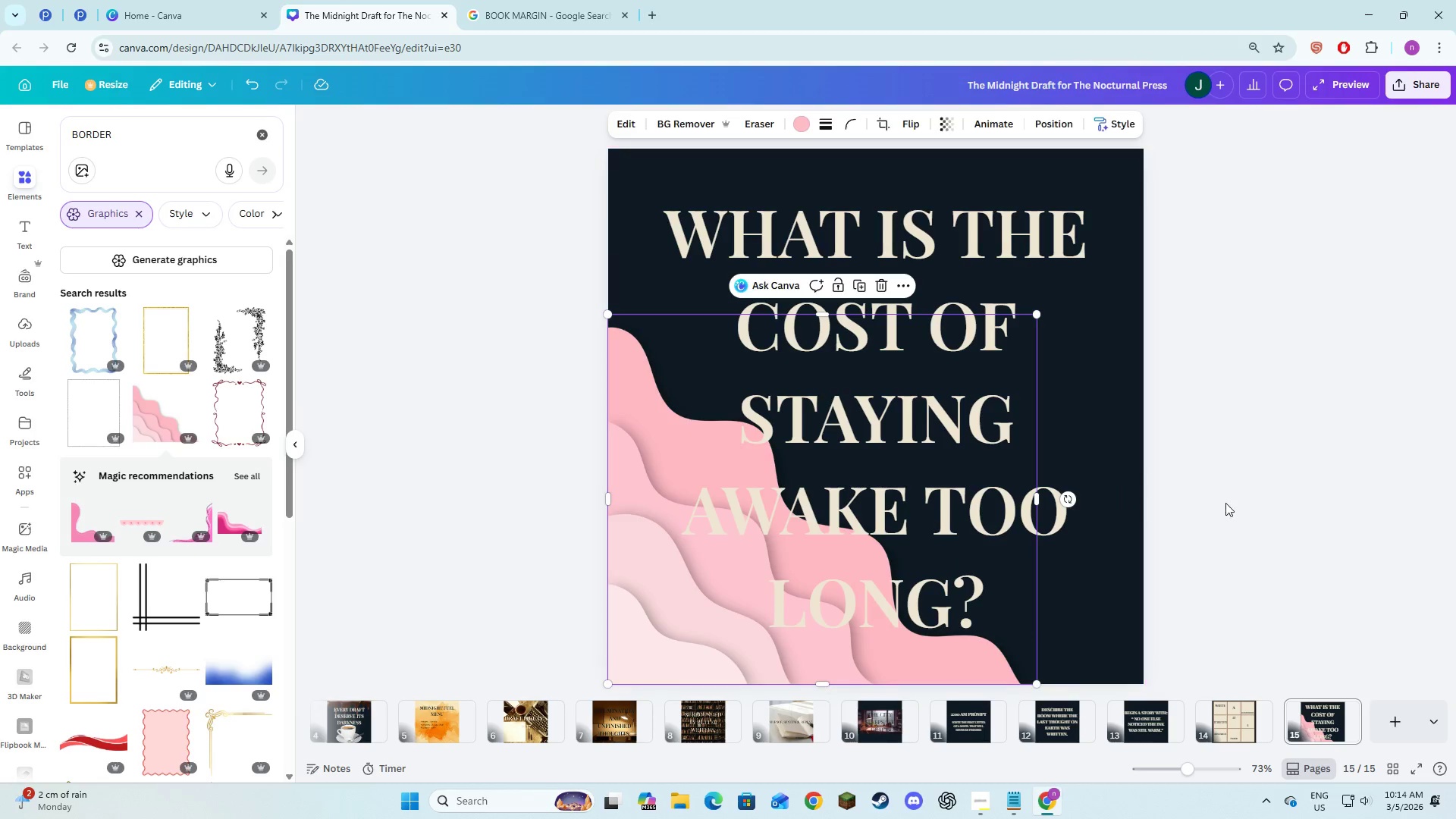 
left_click([1225, 503])
 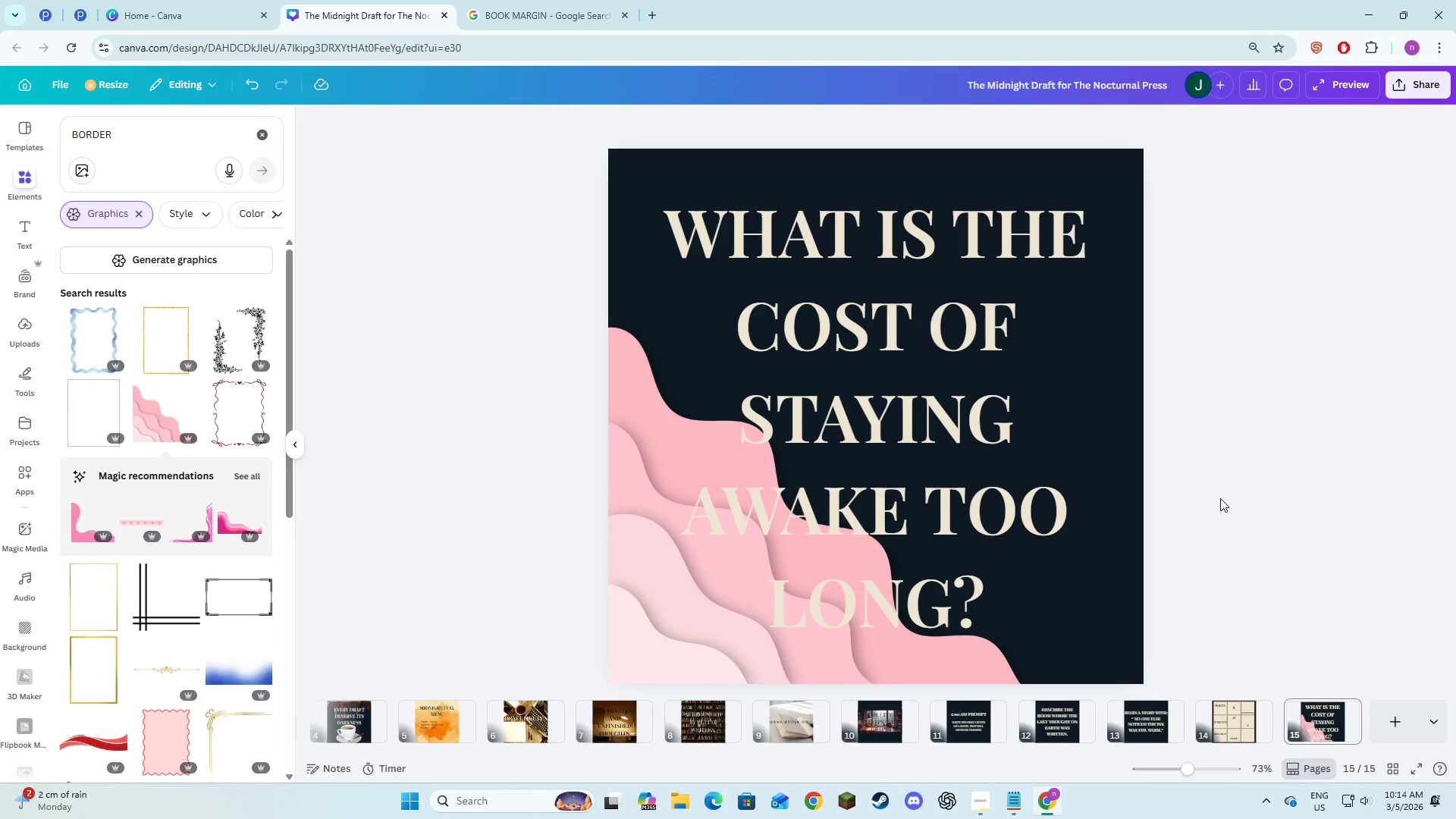 
left_click([1225, 477])
 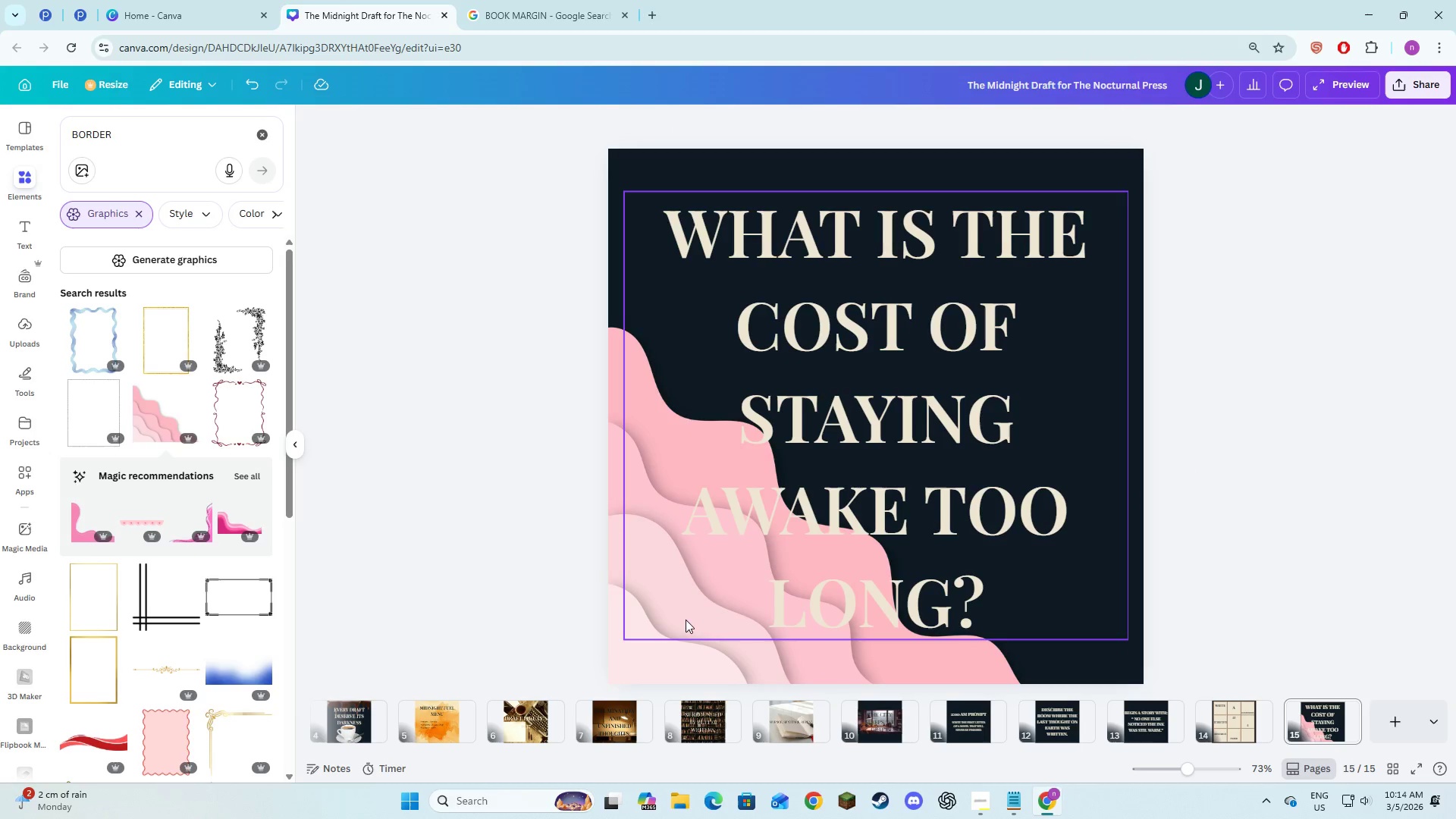 
left_click([650, 646])
 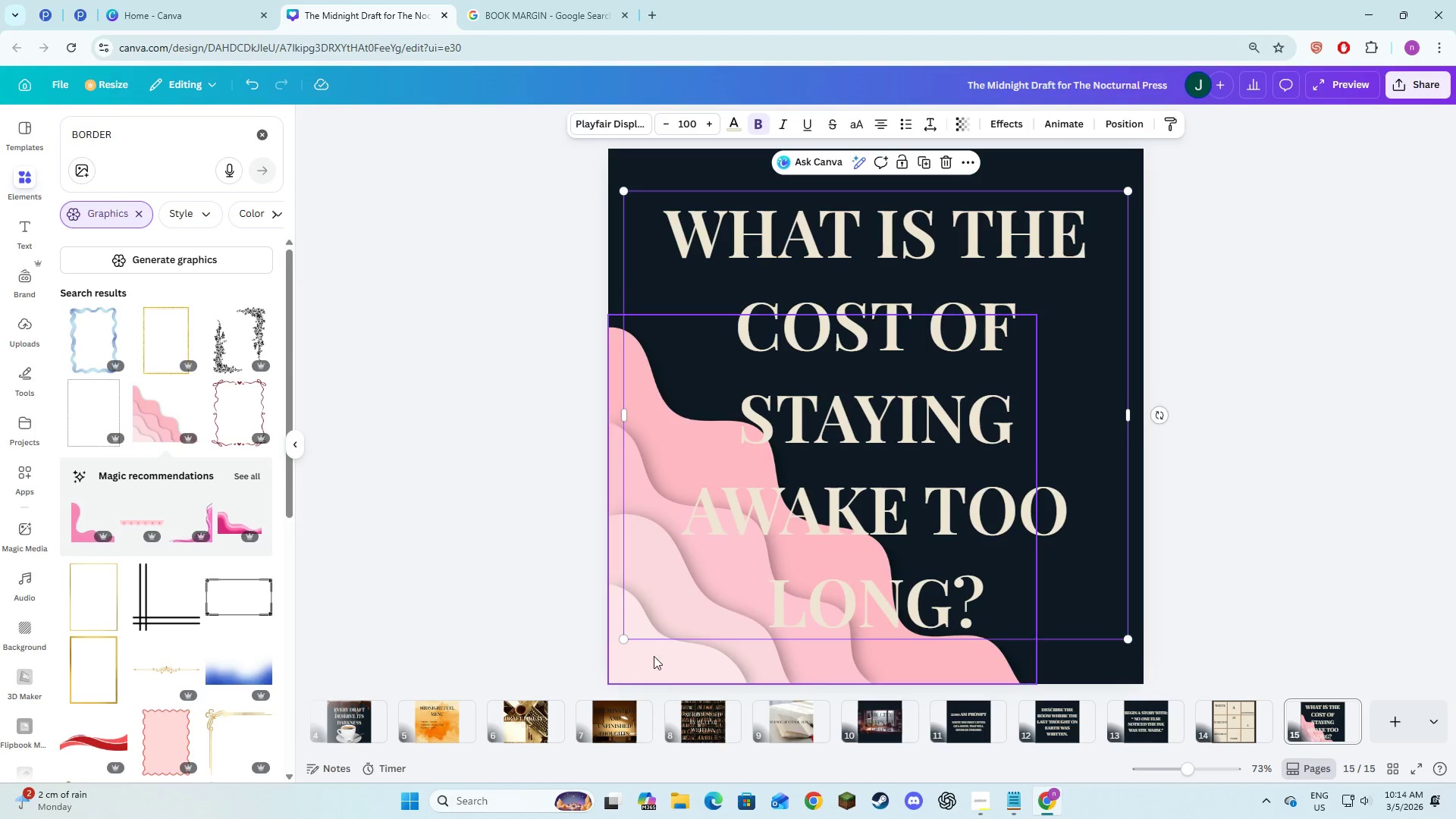 
left_click([657, 673])
 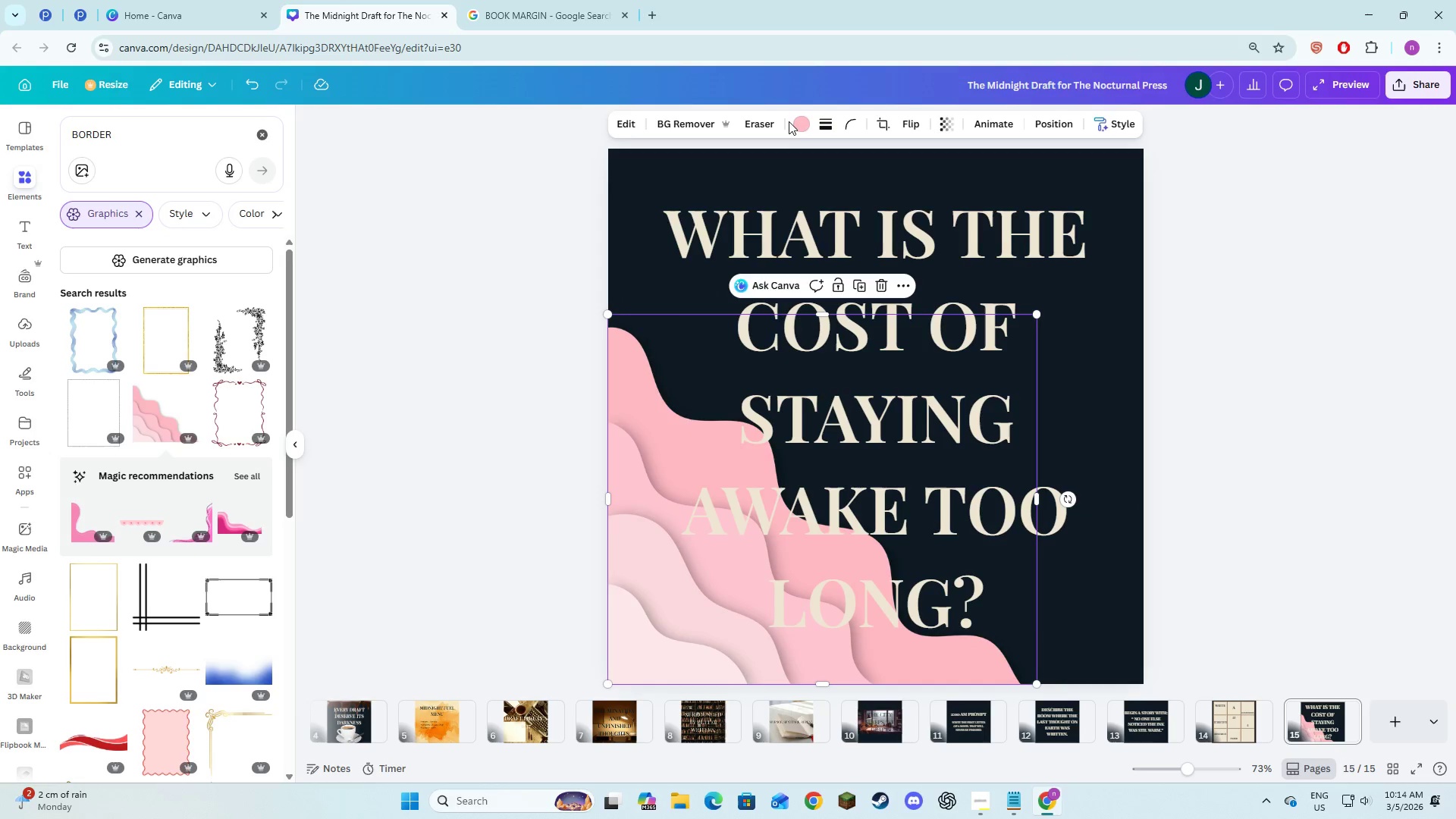 
left_click([796, 122])
 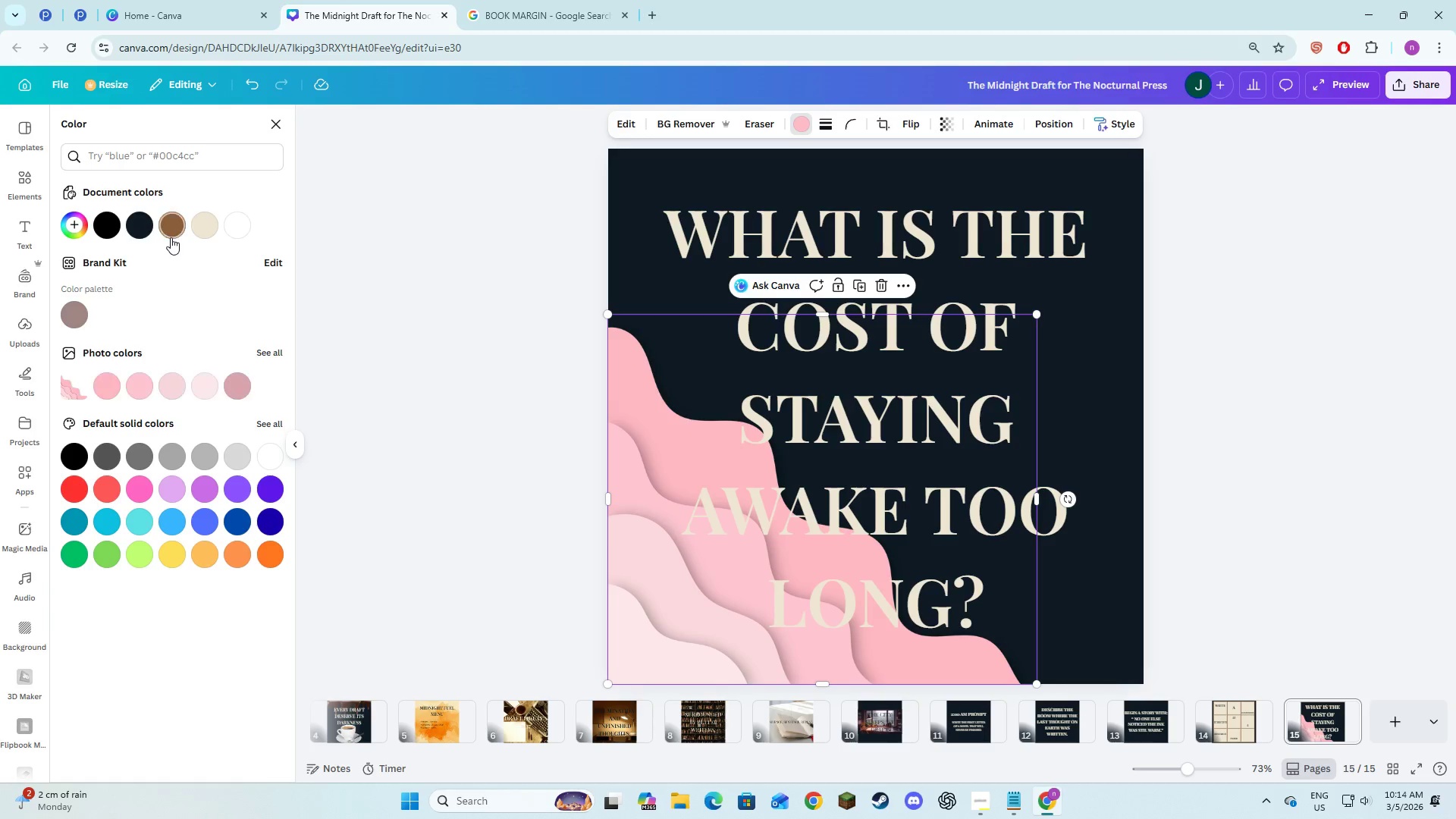 
left_click([169, 228])
 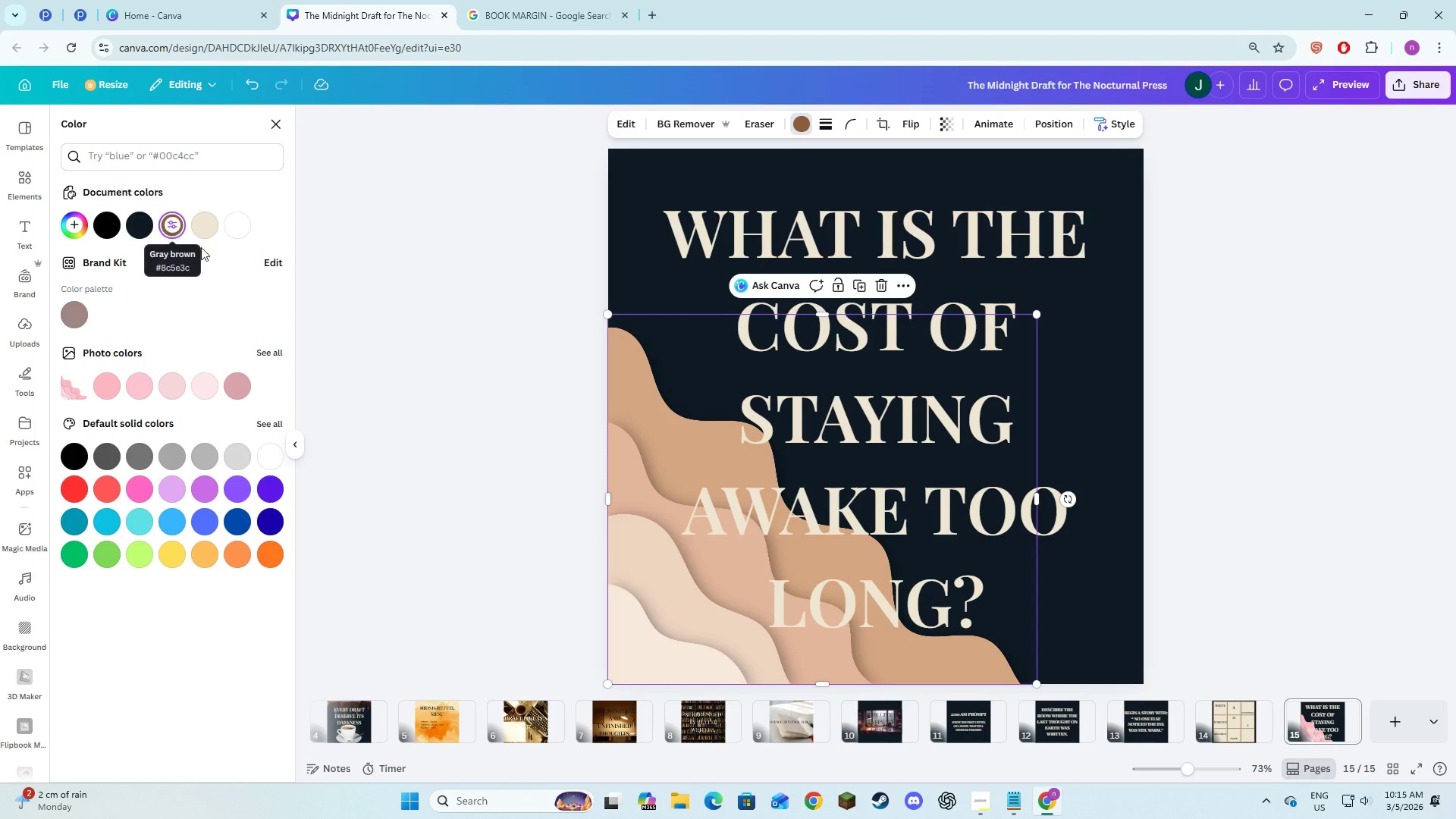 
double_click([1250, 373])
 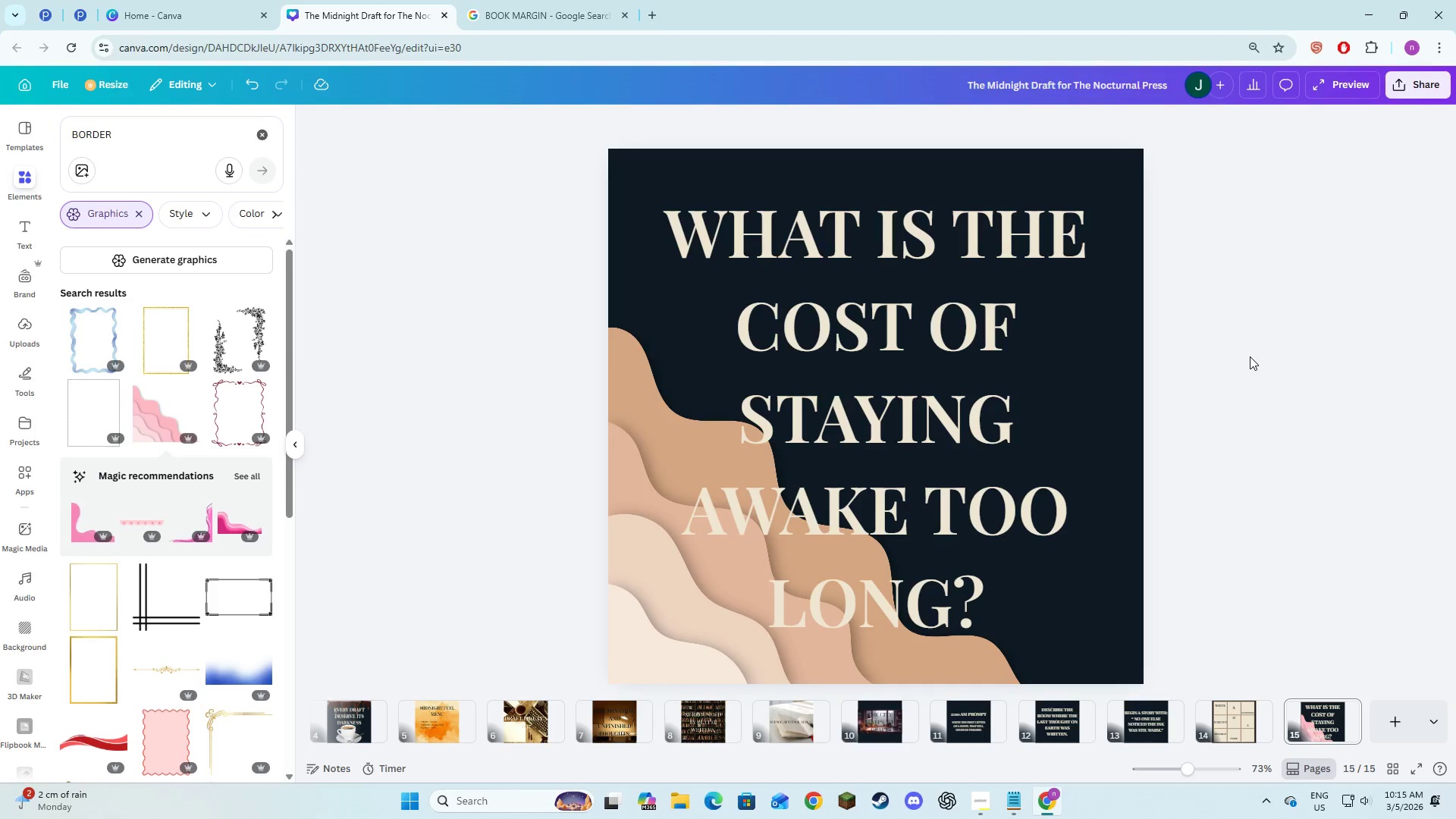 
left_click([1265, 384])
 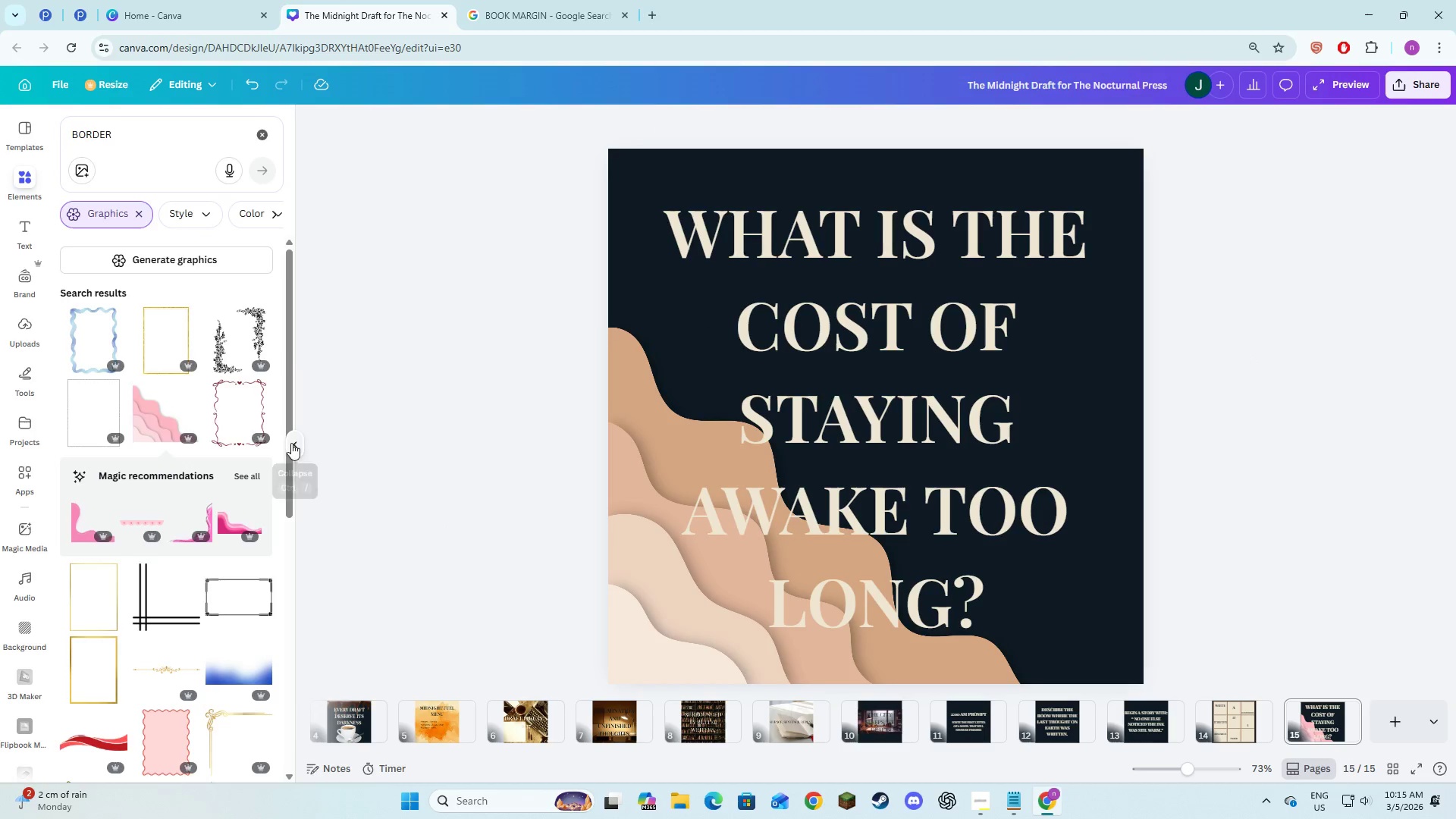 
double_click([1153, 417])
 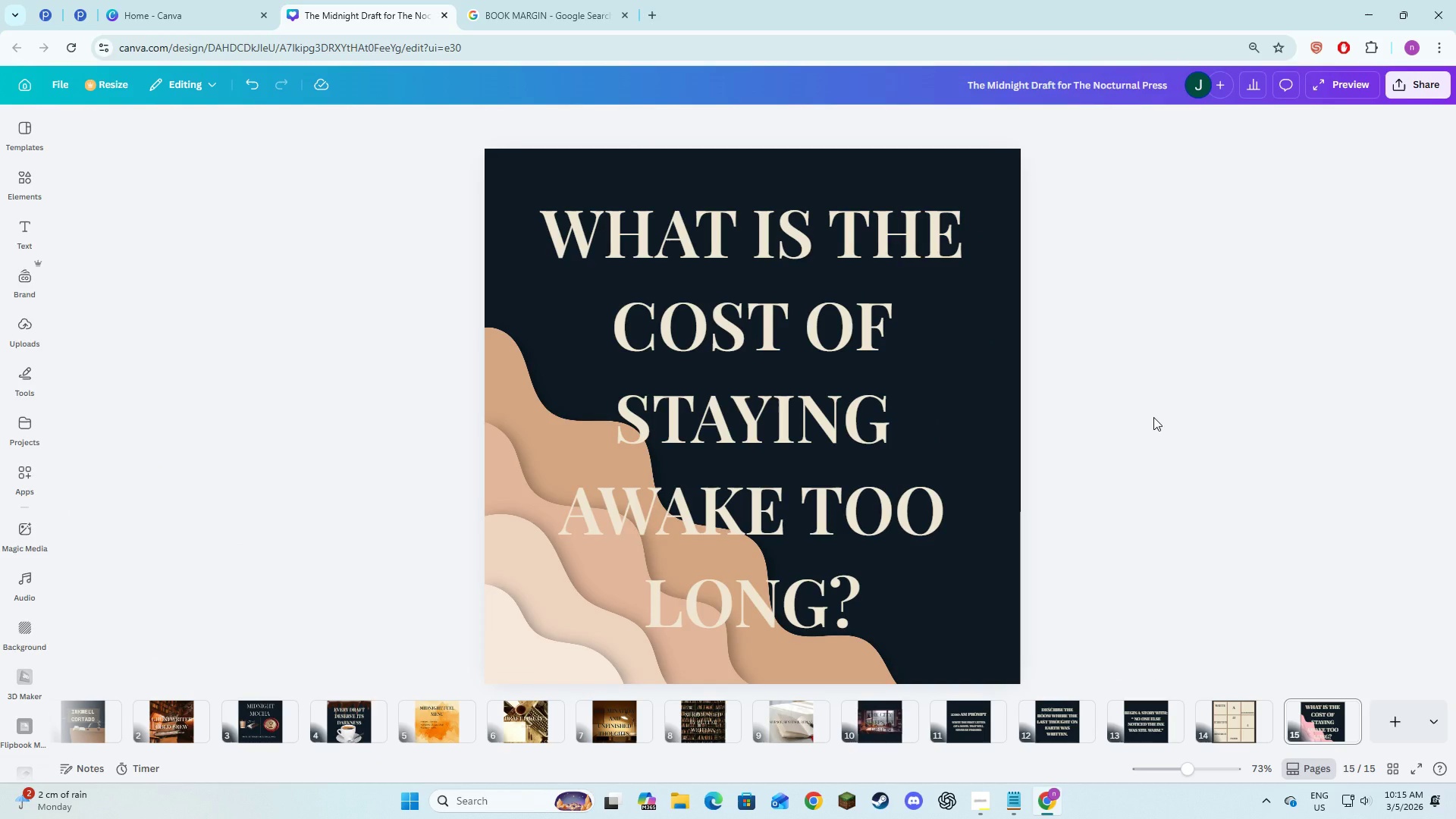 
triple_click([1153, 417])
 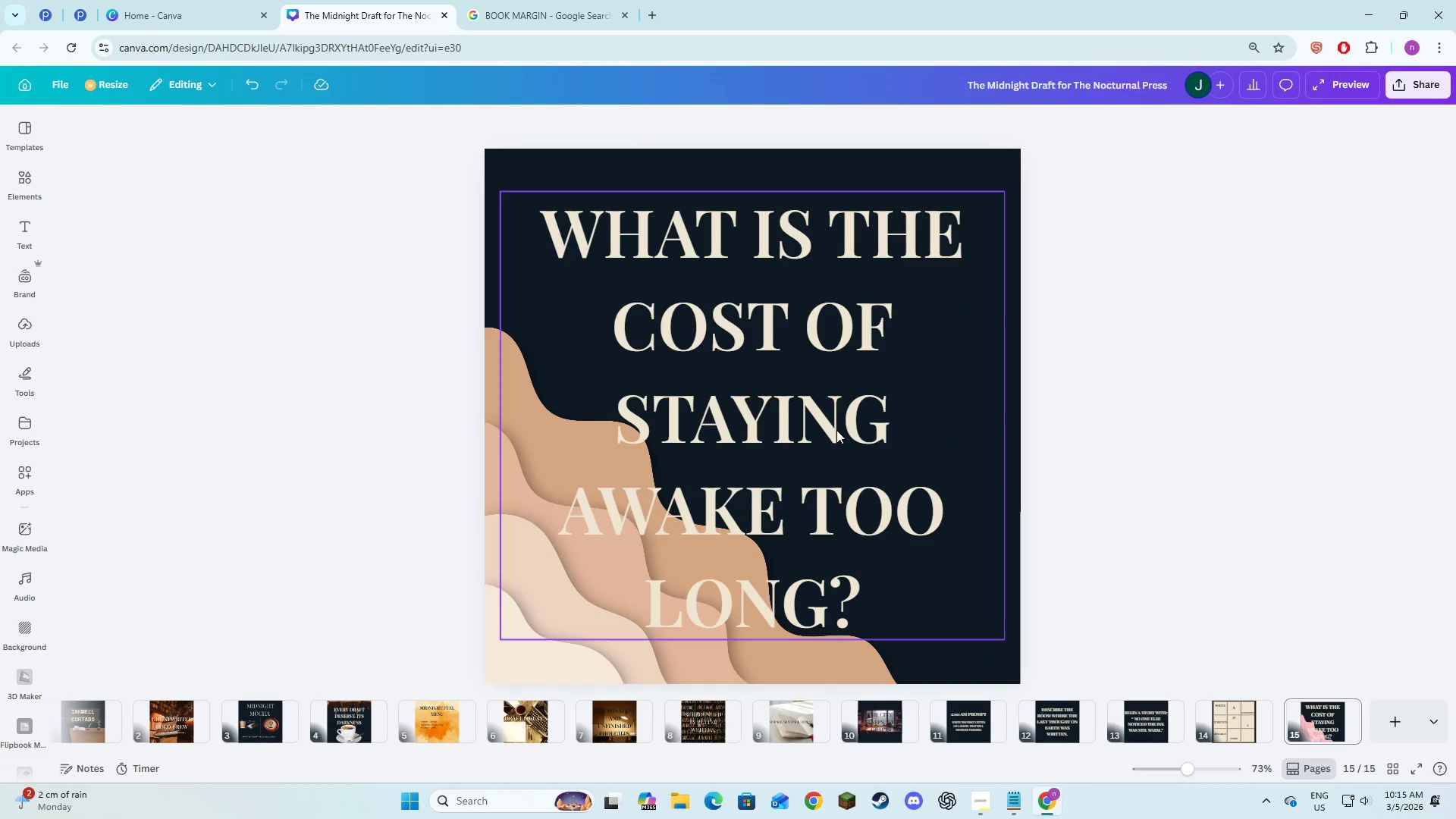 
left_click([825, 428])
 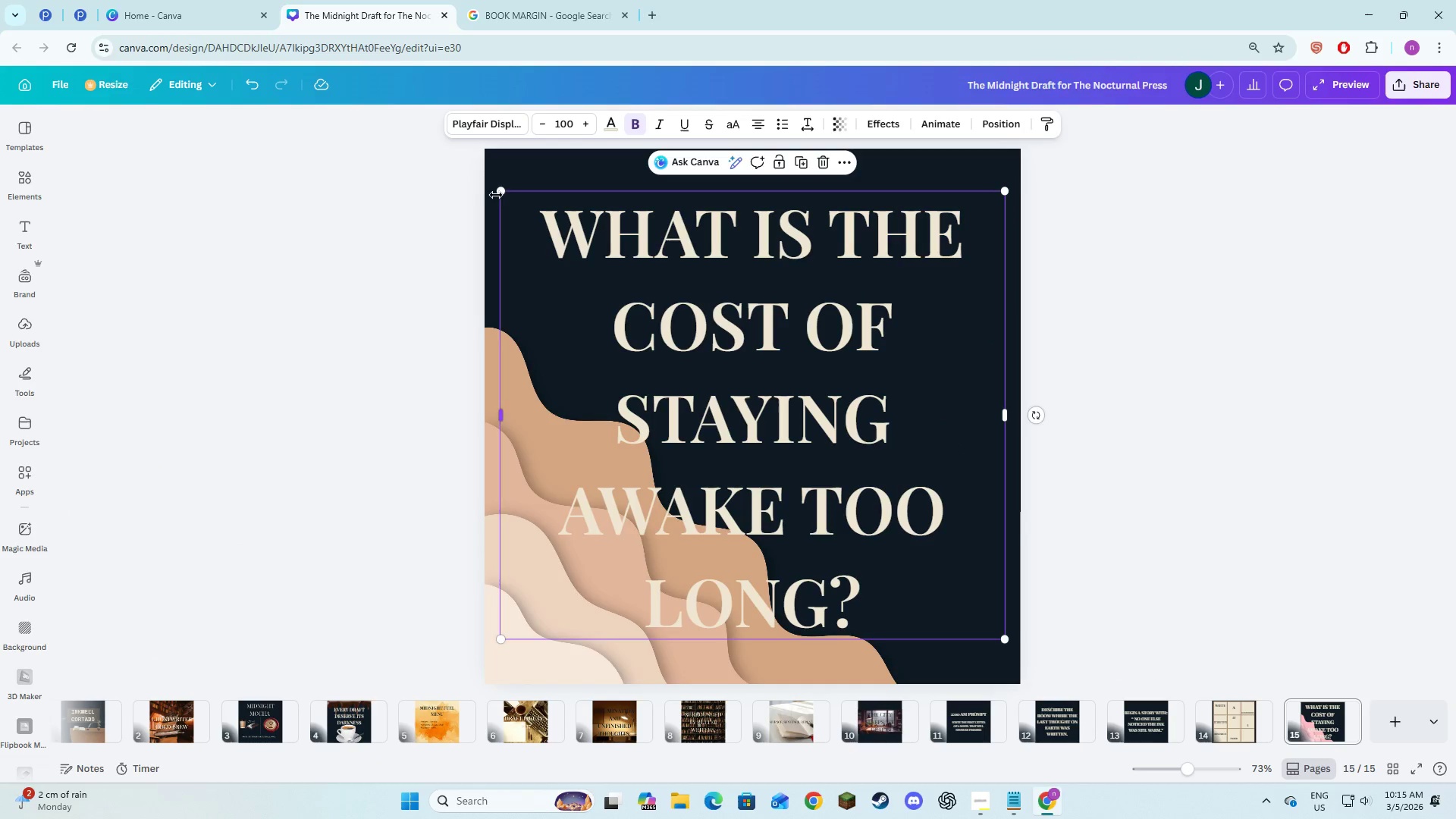 
left_click_drag(start_coordinate=[496, 194], to_coordinate=[586, 324])
 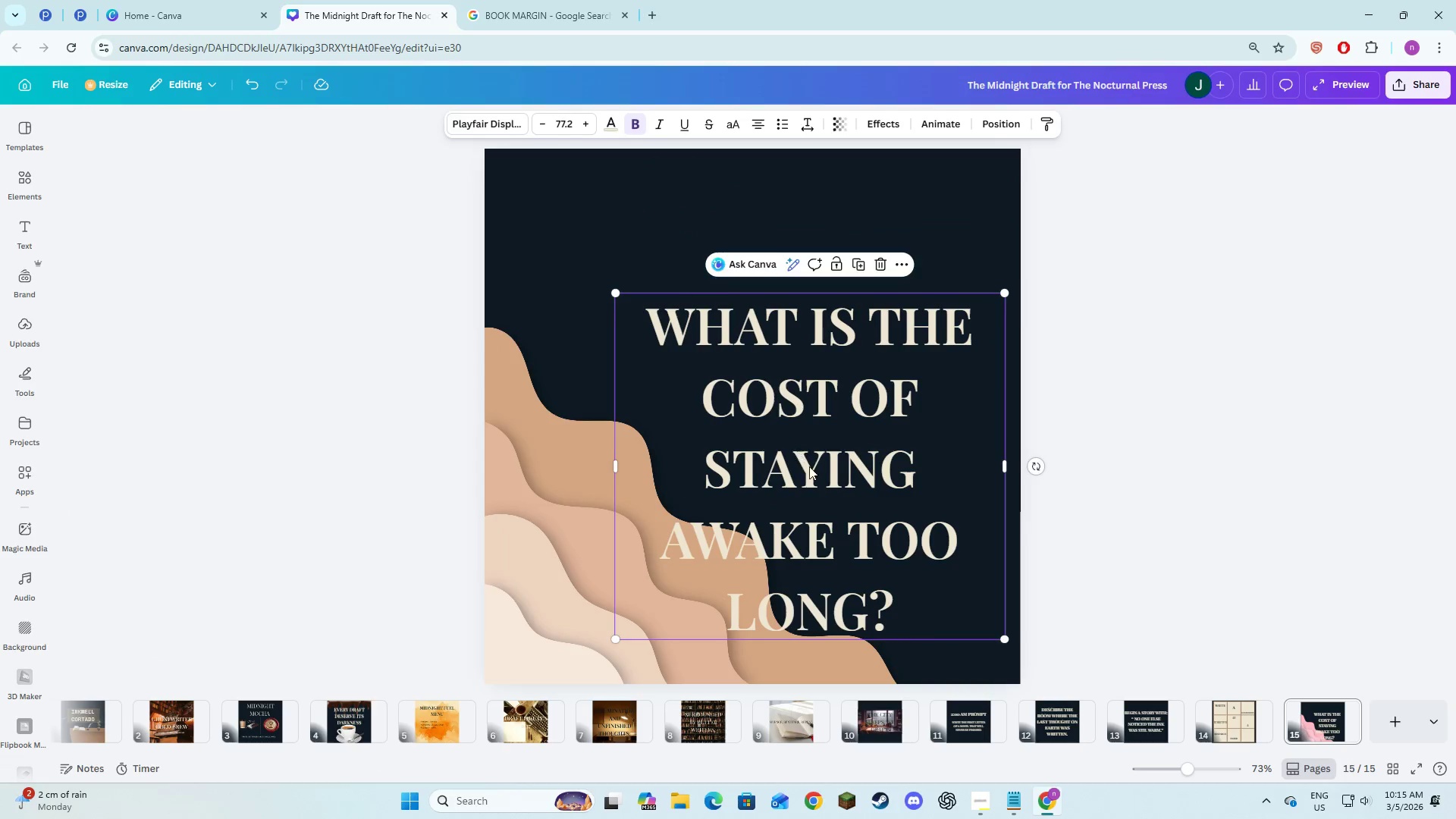 
left_click_drag(start_coordinate=[809, 466], to_coordinate=[758, 393])
 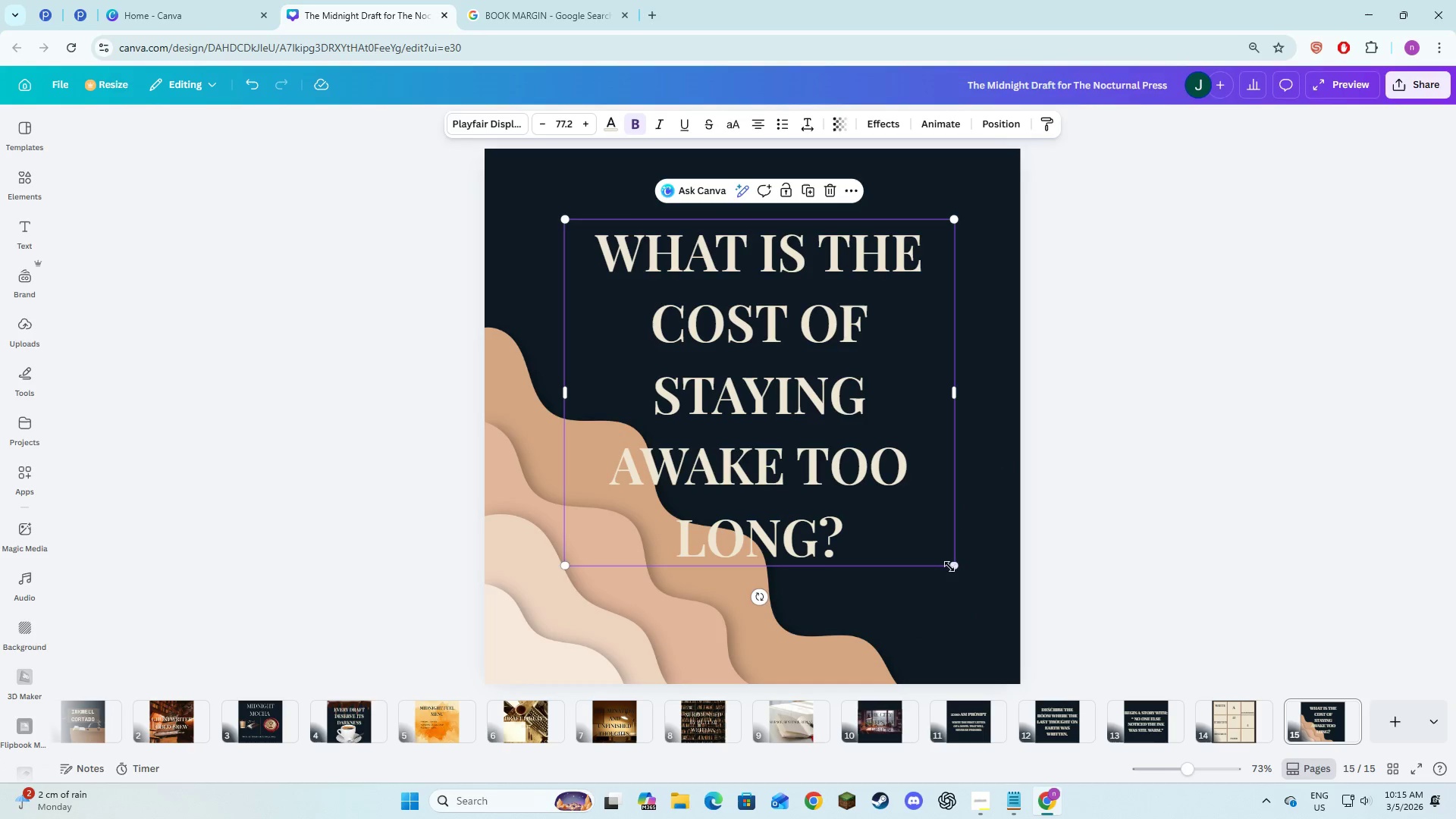 
left_click_drag(start_coordinate=[946, 564], to_coordinate=[965, 602])
 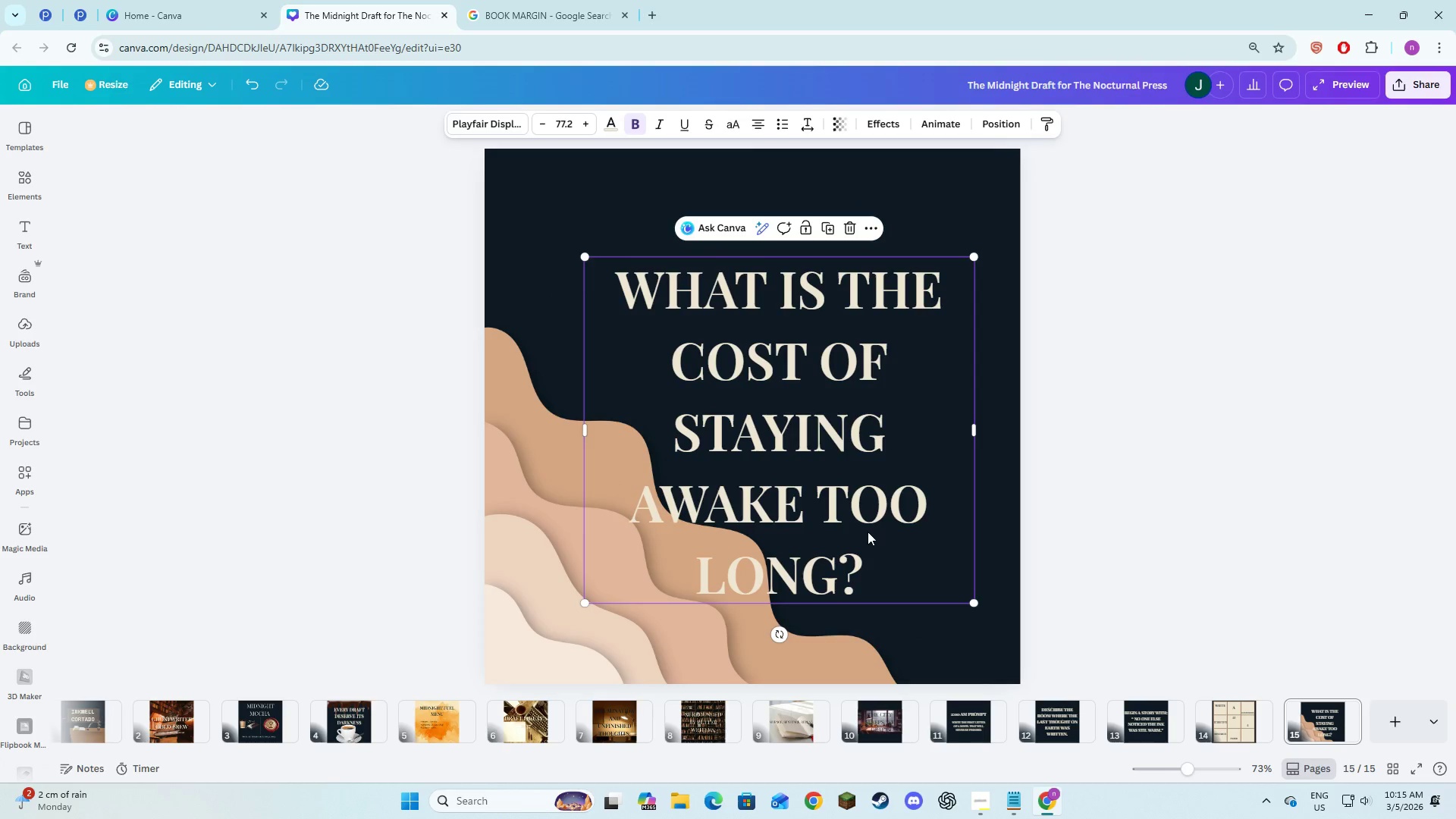 
left_click_drag(start_coordinate=[868, 532], to_coordinate=[836, 513])
 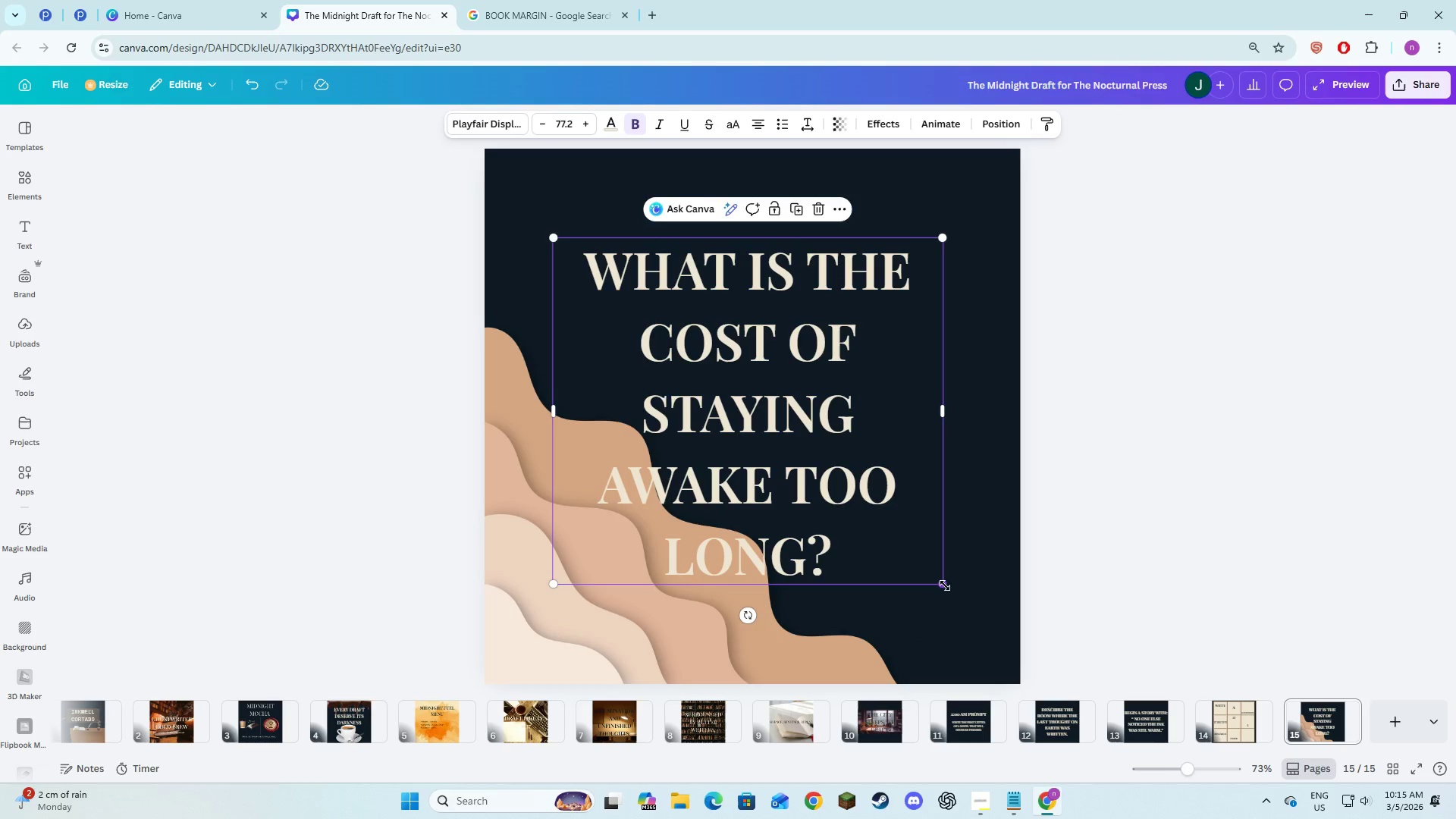 
left_click_drag(start_coordinate=[943, 585], to_coordinate=[966, 629])
 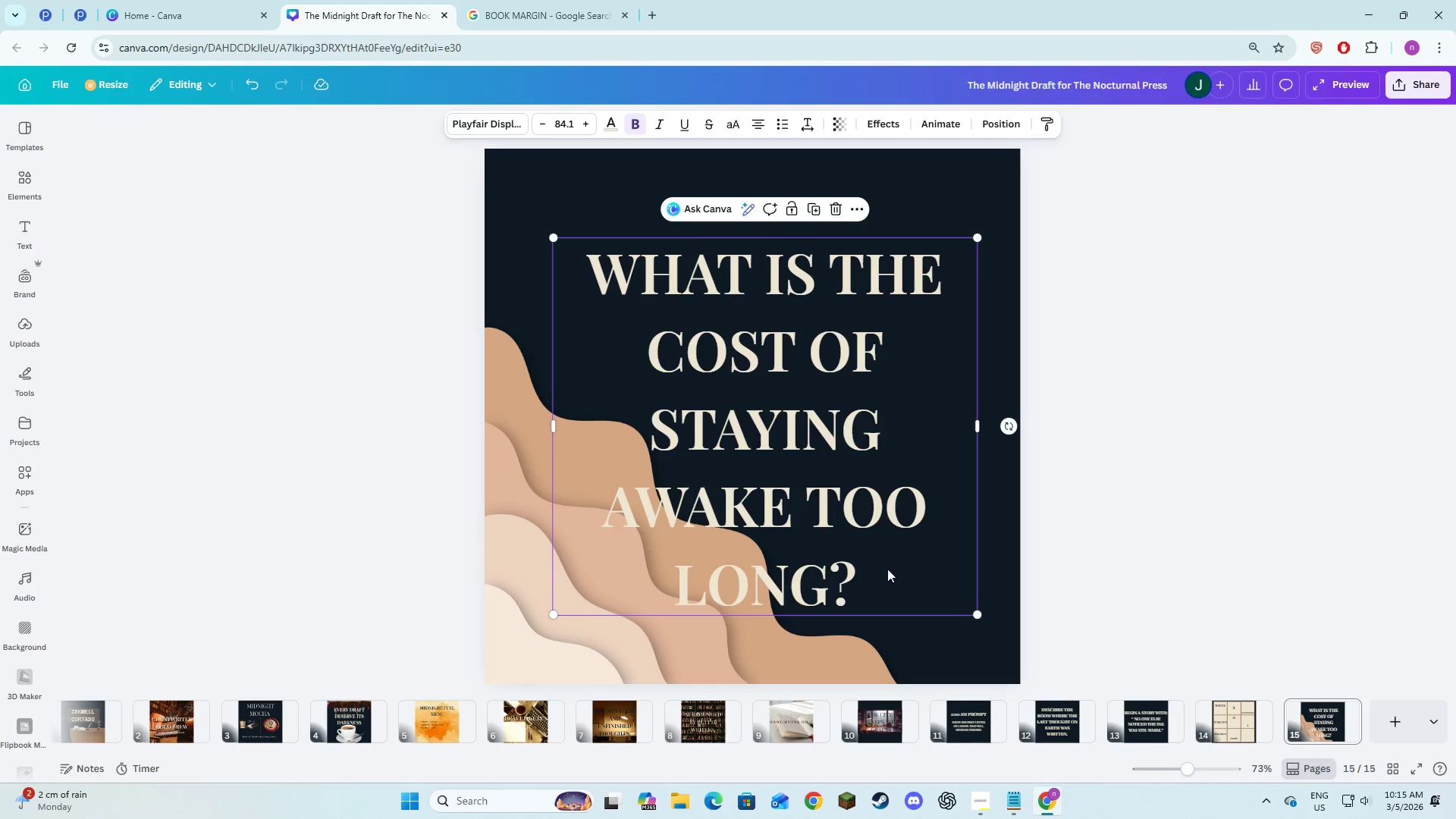 
left_click_drag(start_coordinate=[887, 569], to_coordinate=[880, 565])
 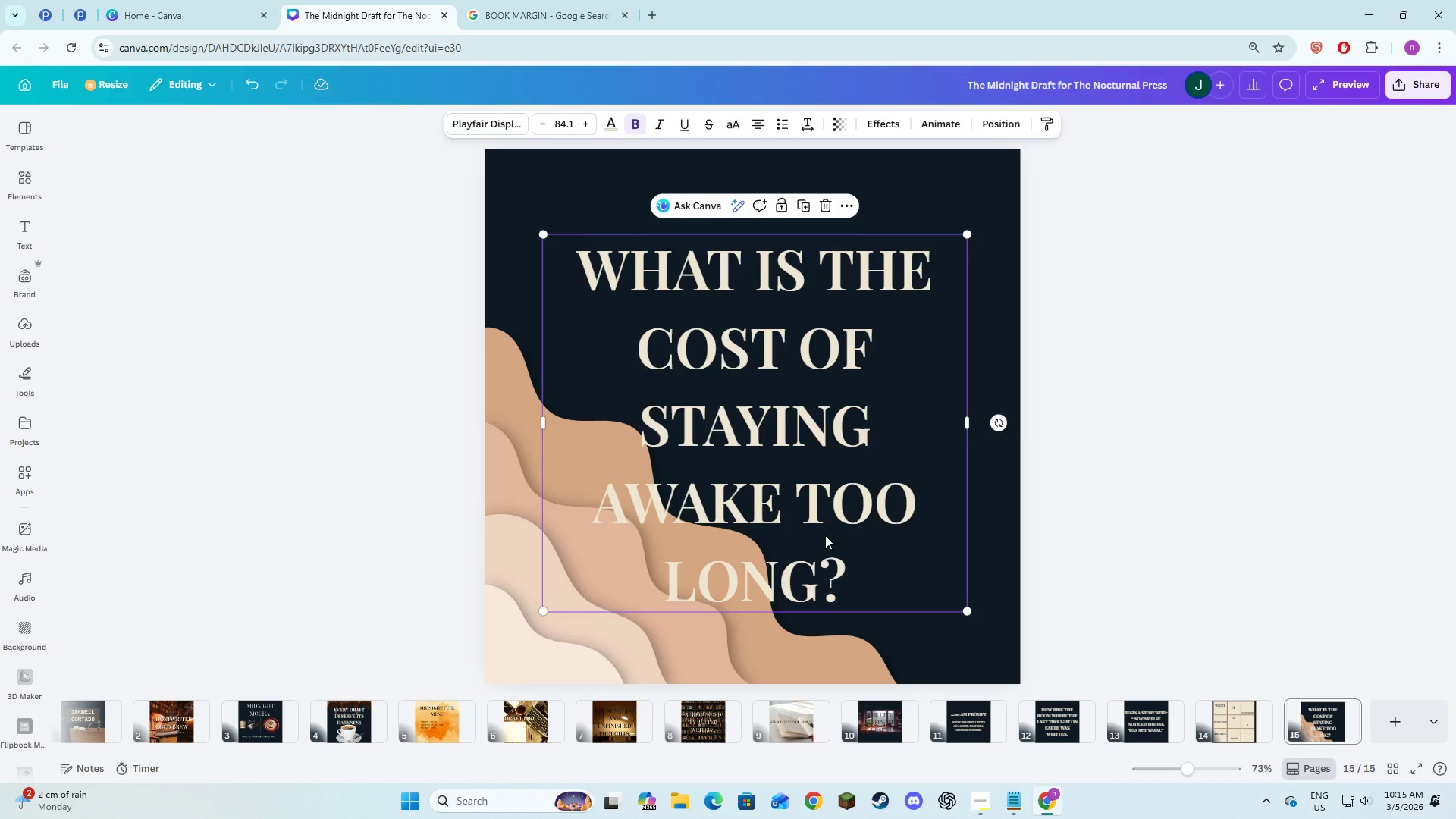 
left_click([825, 535])
 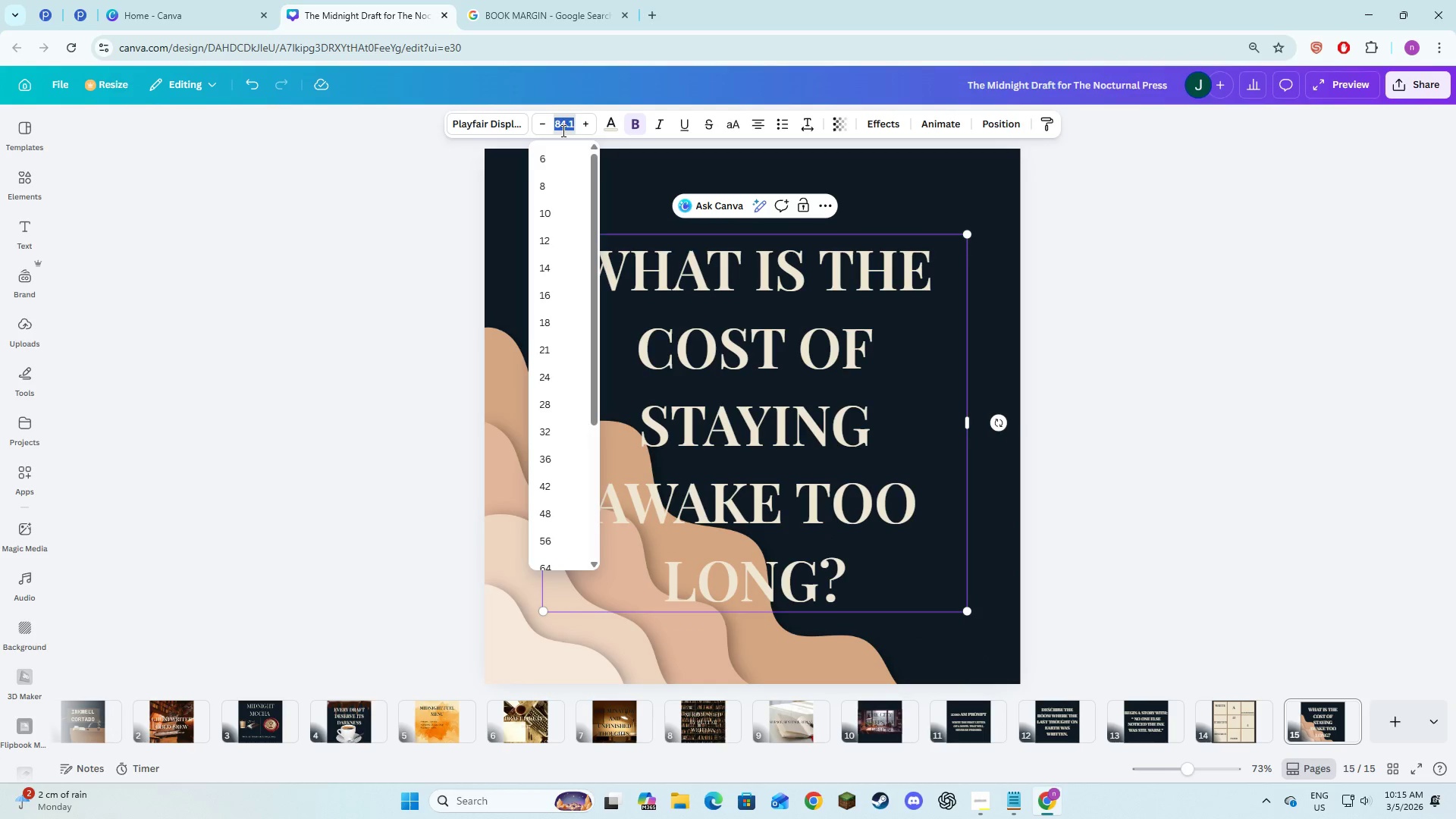 
key(Numpad9)
 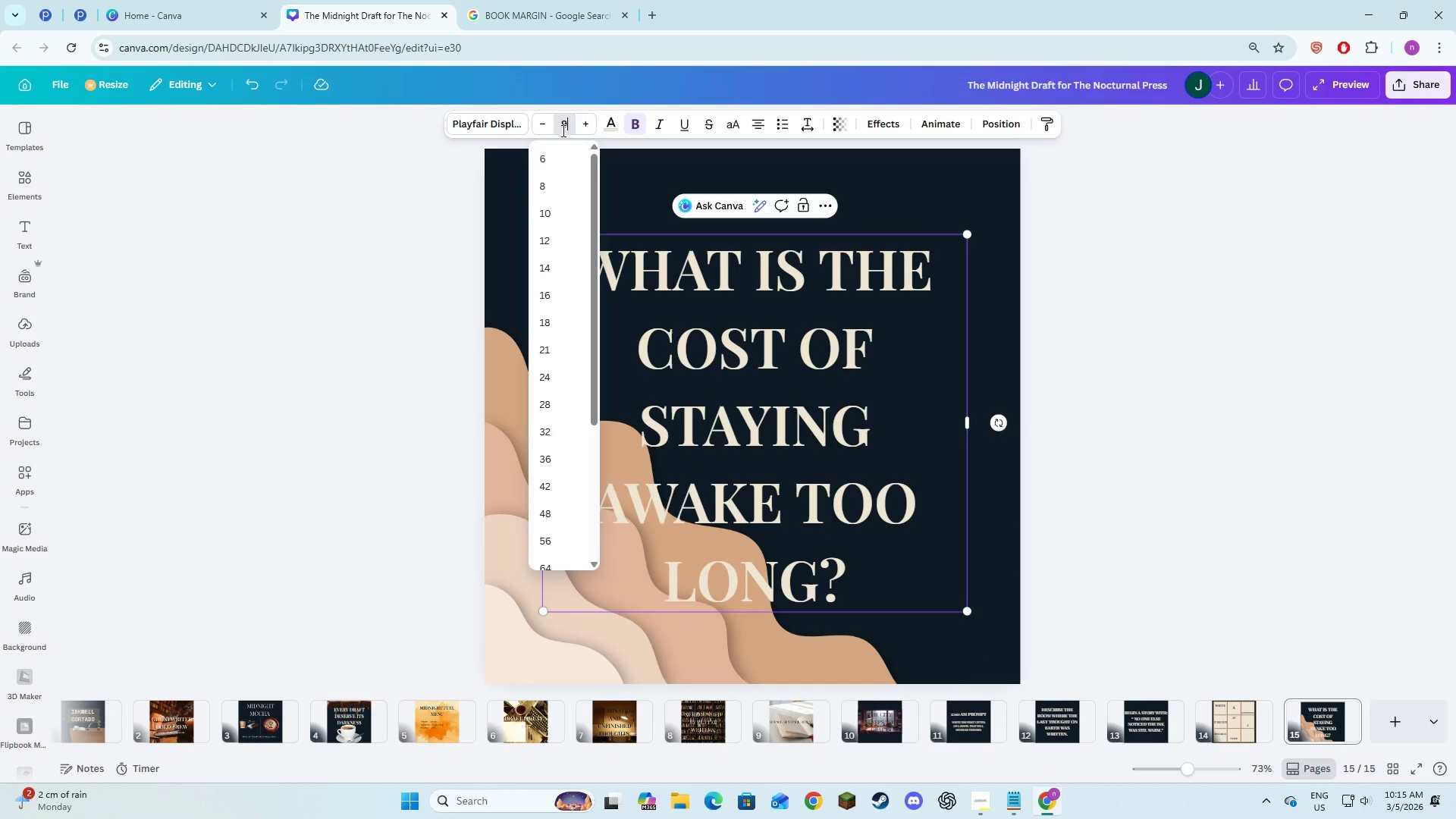 
key(Numpad0)
 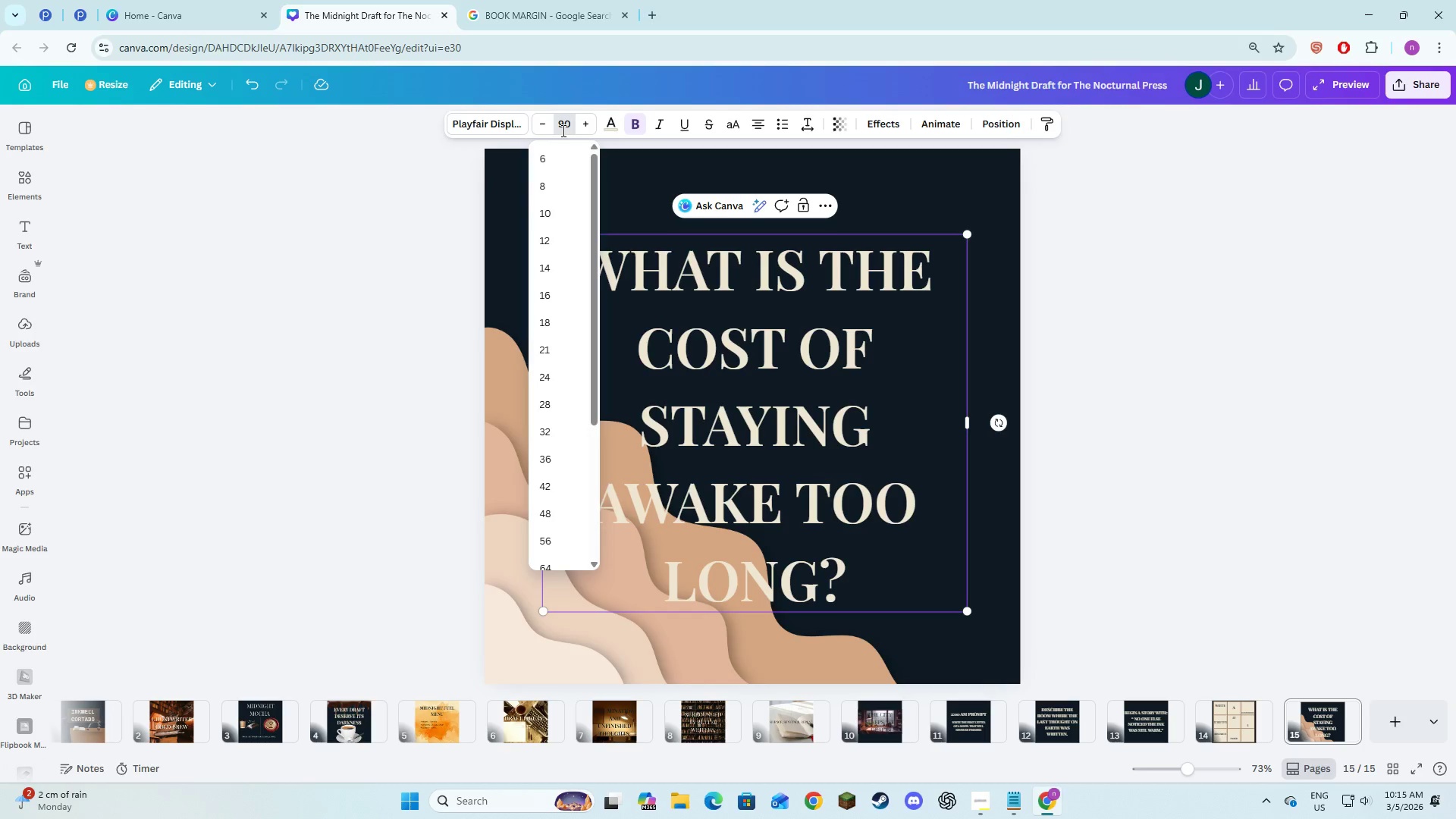 
key(NumpadEnter)
 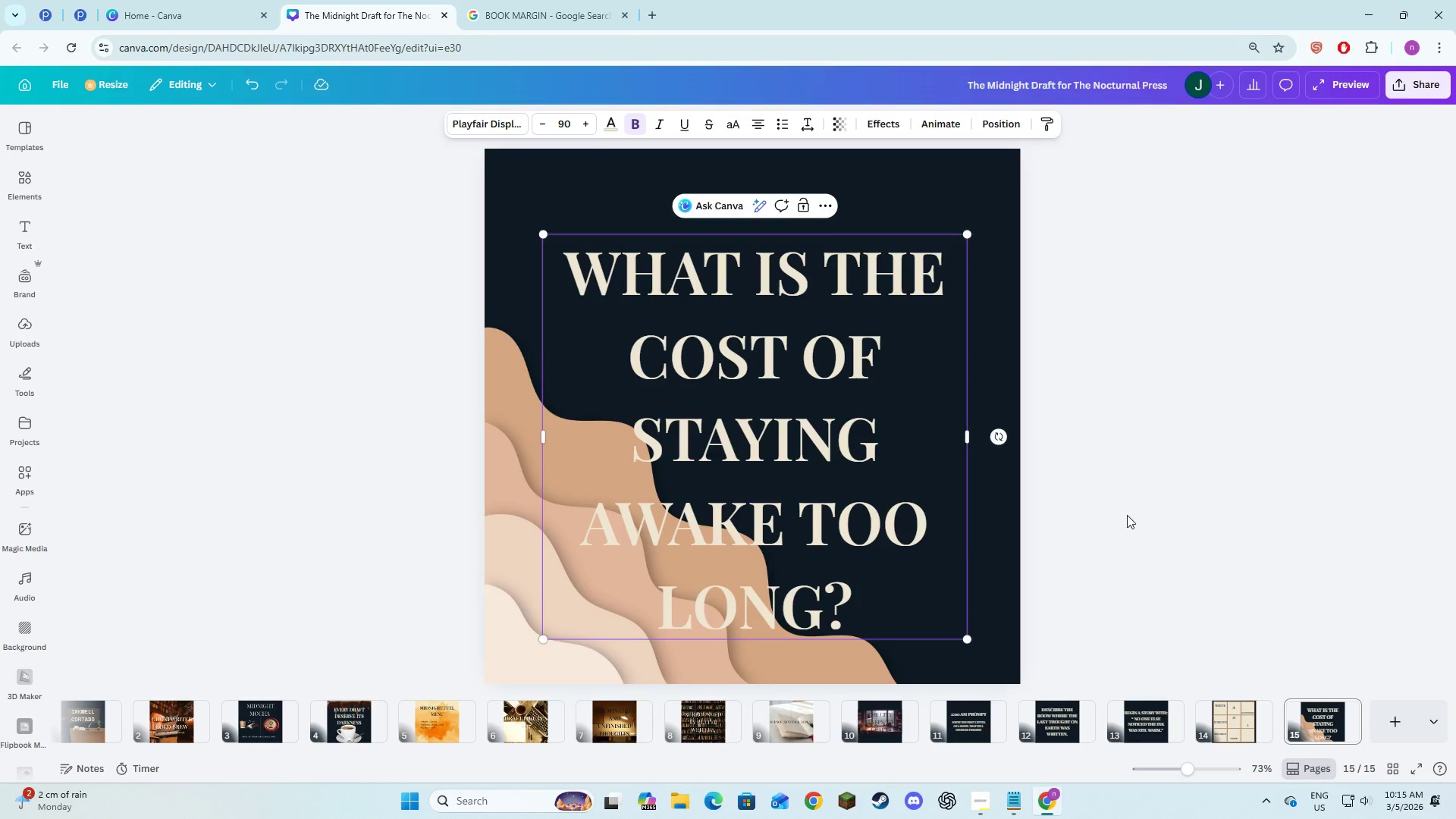 
double_click([886, 554])
 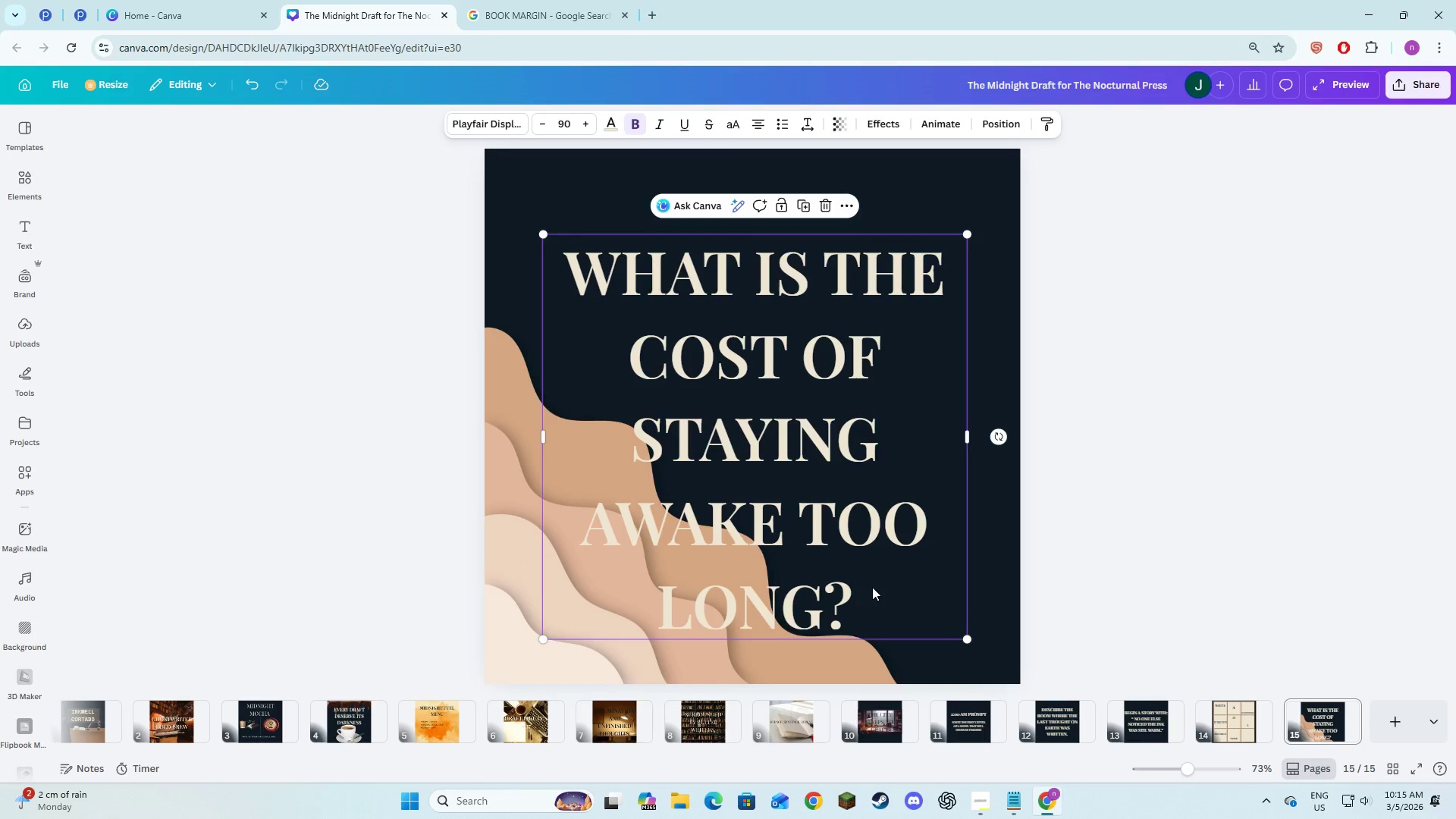 
left_click_drag(start_coordinate=[872, 586], to_coordinate=[869, 553])
 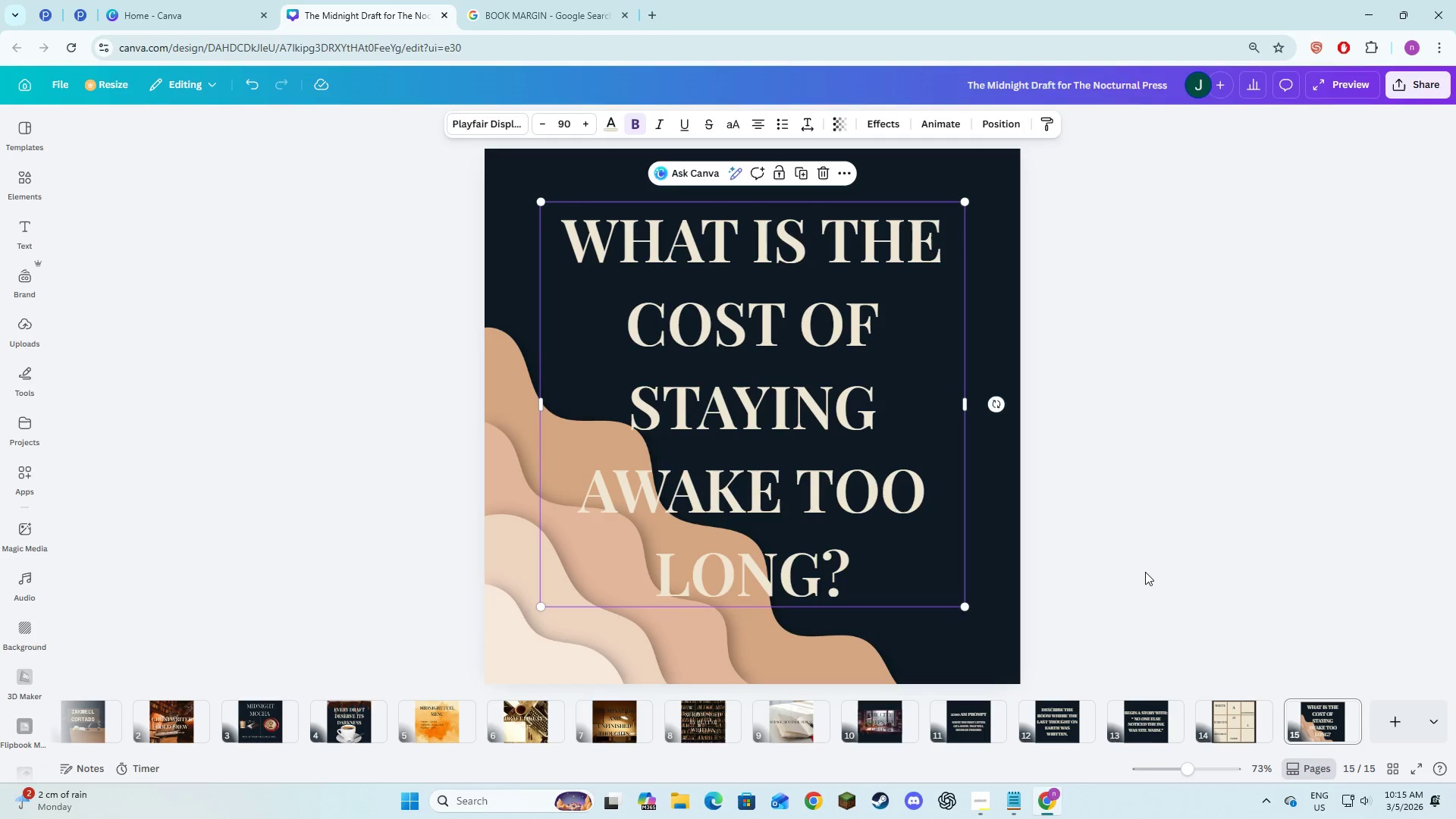 
left_click([1145, 572])
 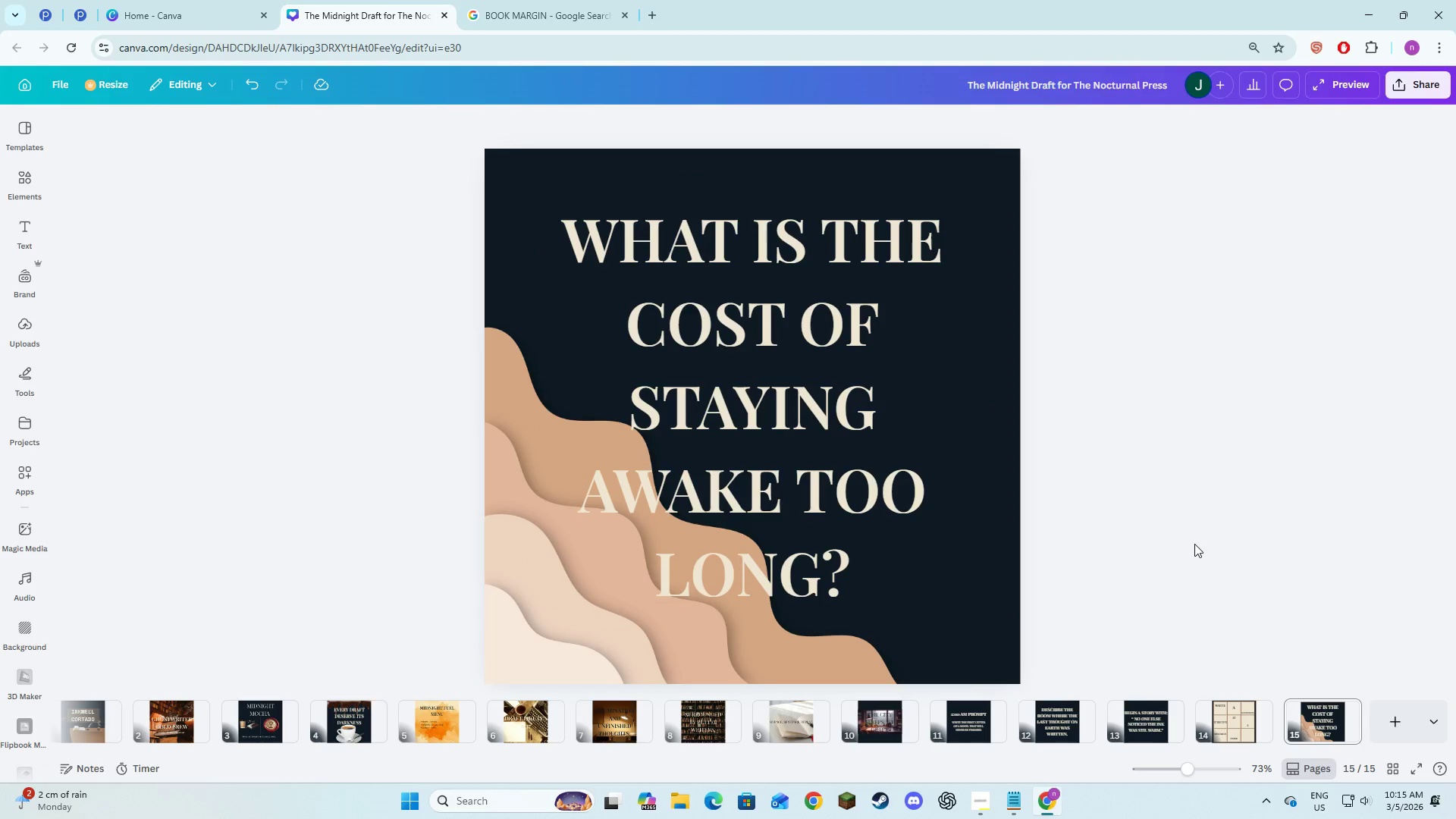 
left_click([1209, 537])
 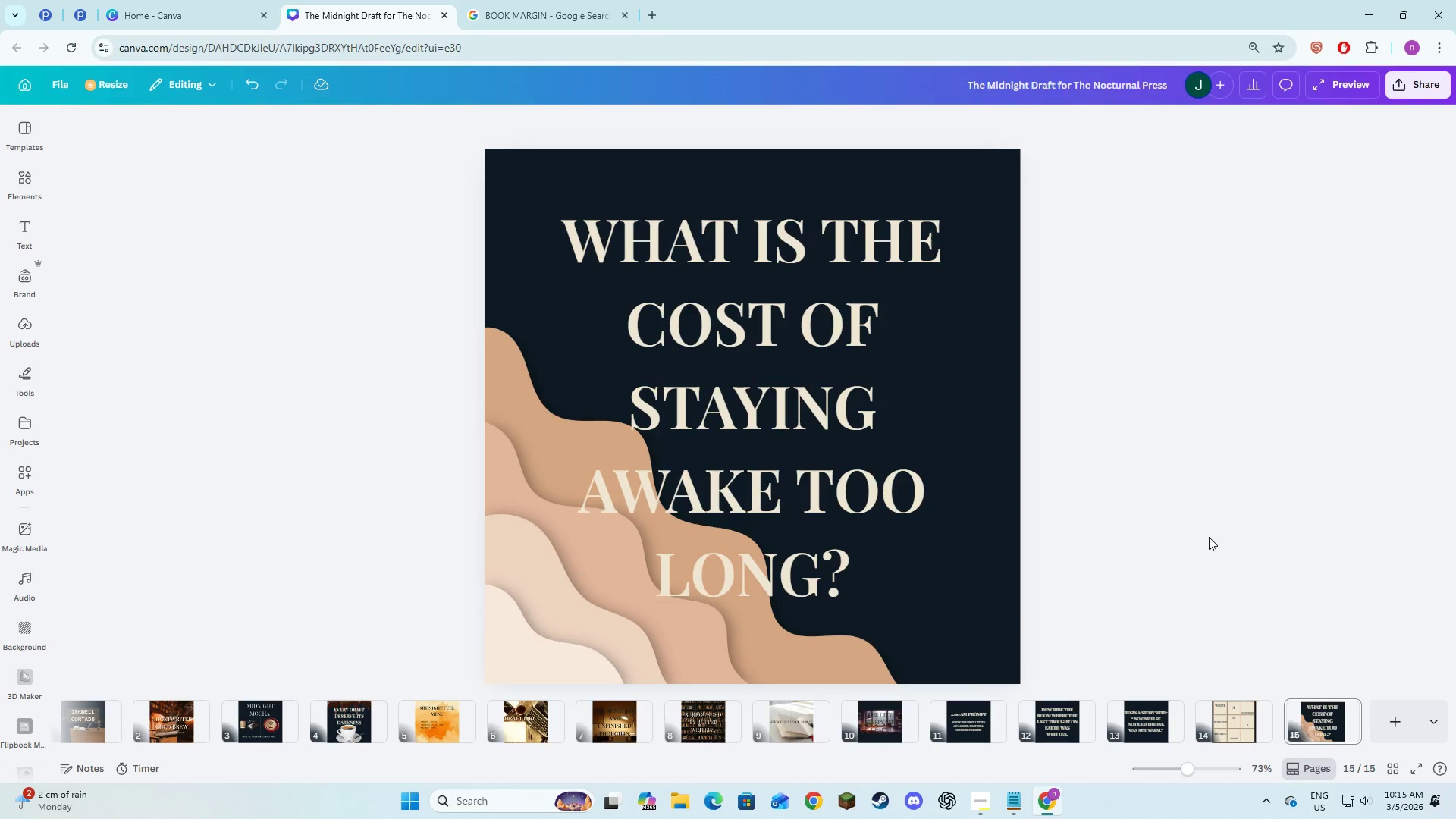 
key(Alt+AltLeft)
 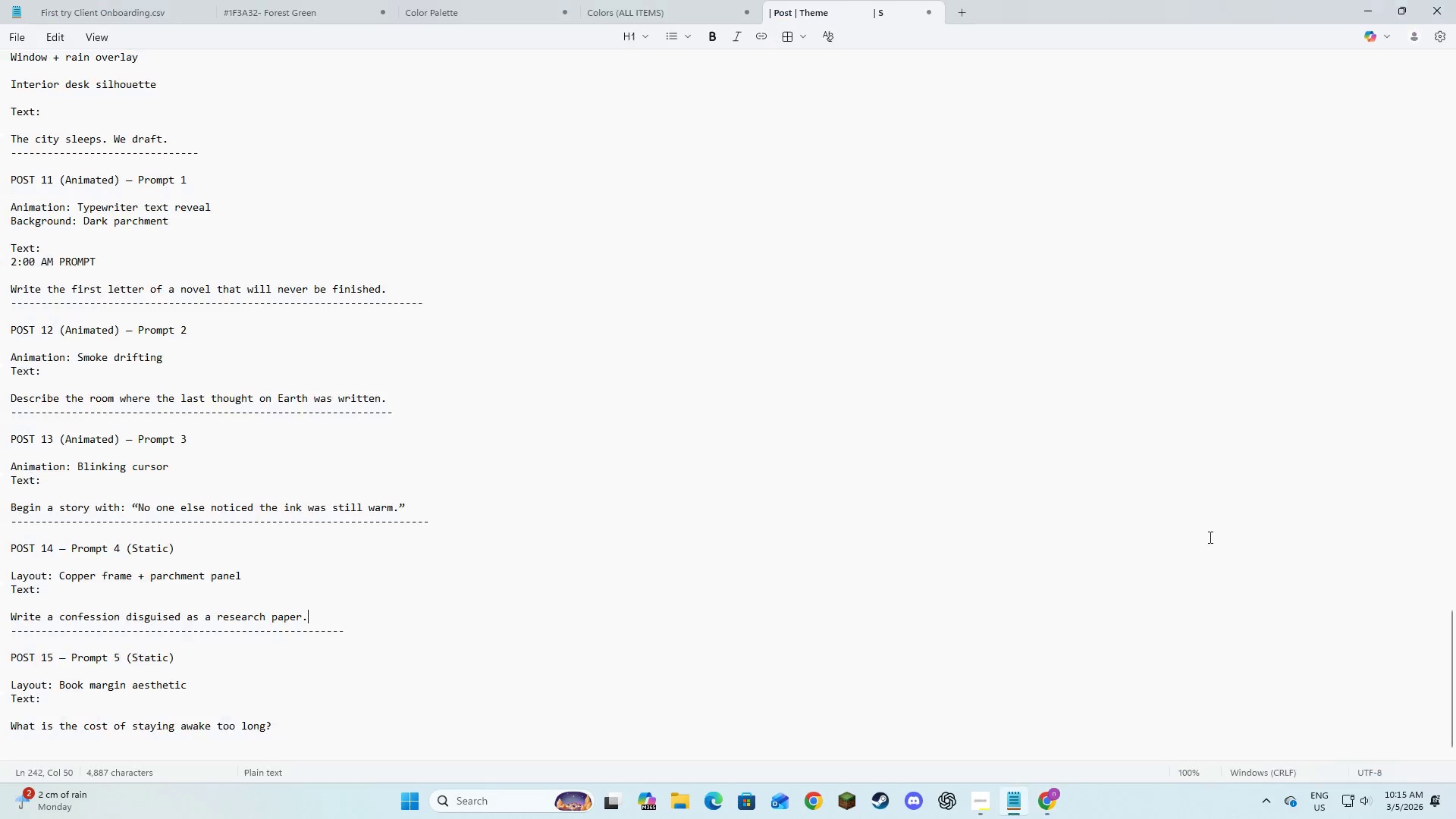 
key(Alt+Tab)
 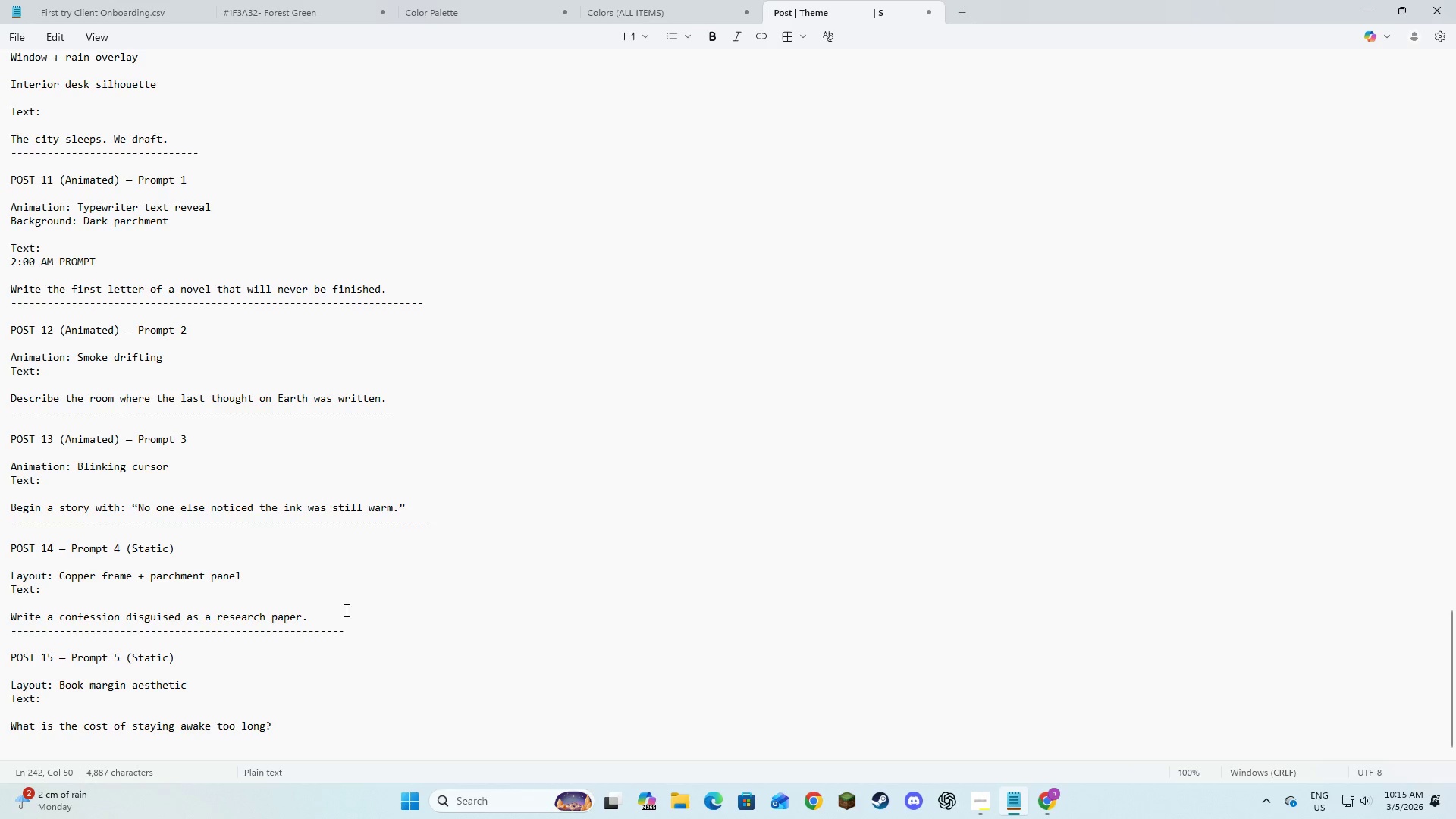 
scroll: coordinate [344, 610], scroll_direction: down, amount: 2.0
 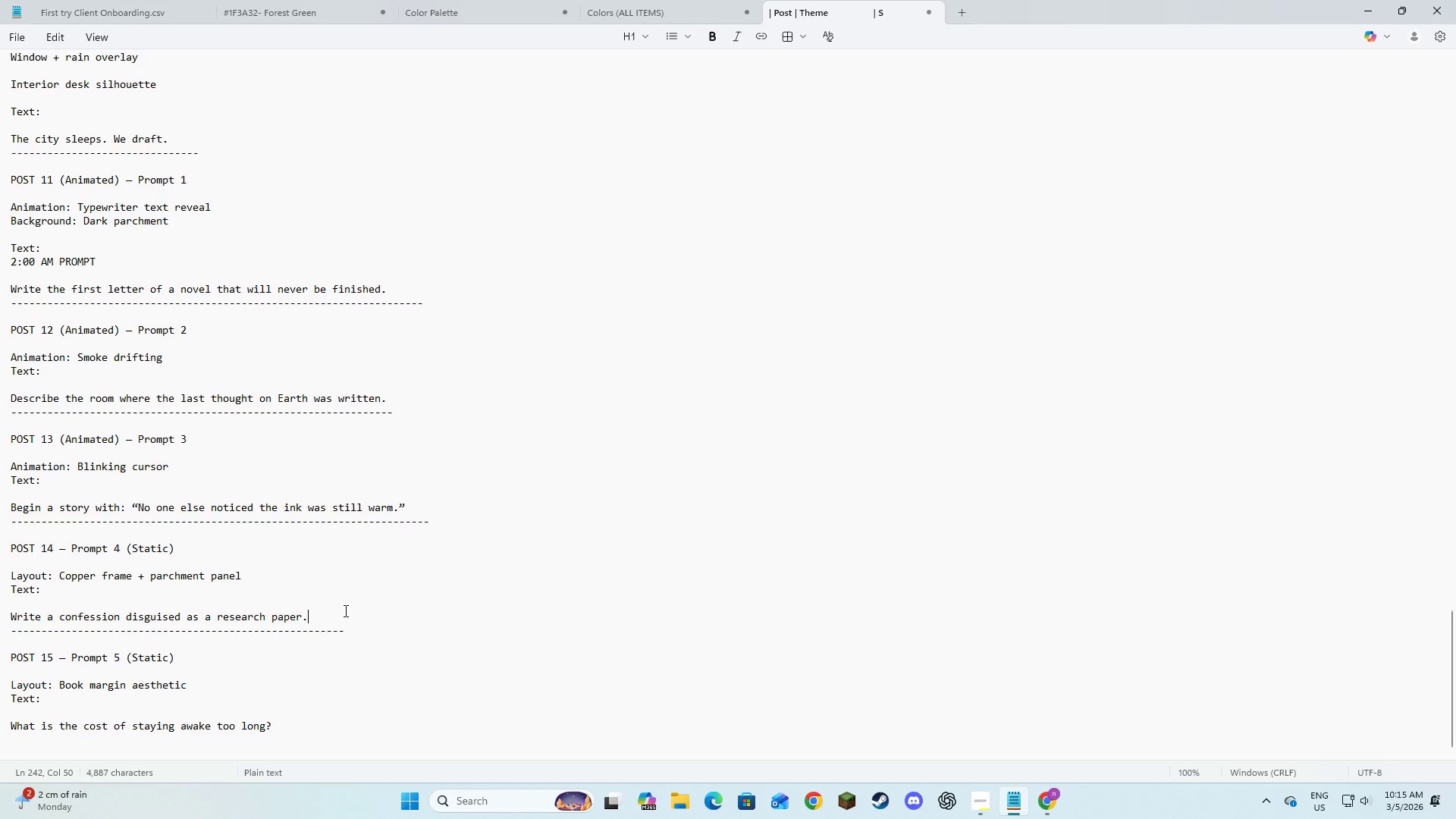 
key(Alt+AltLeft)
 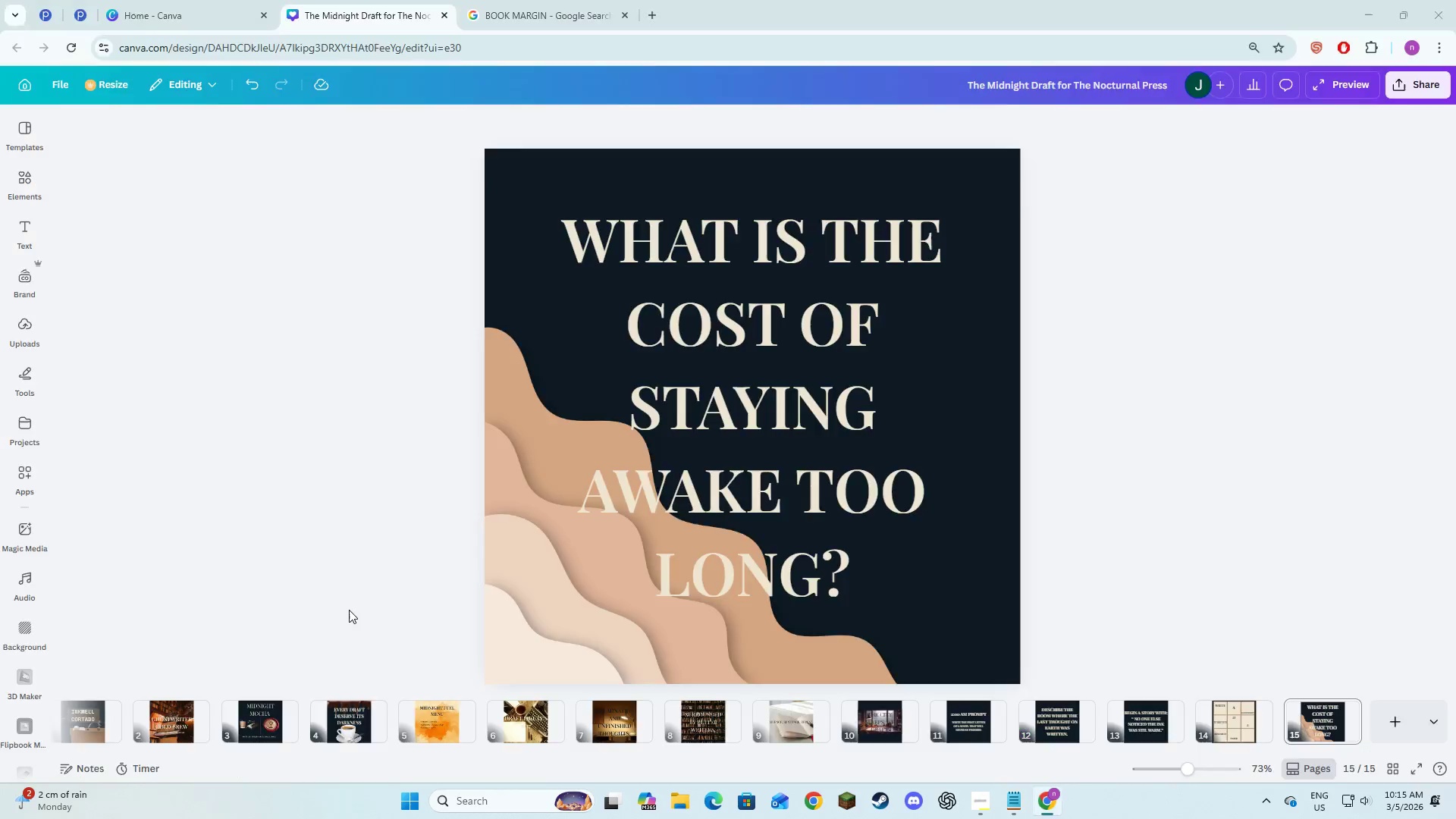 
key(Alt+Tab)
 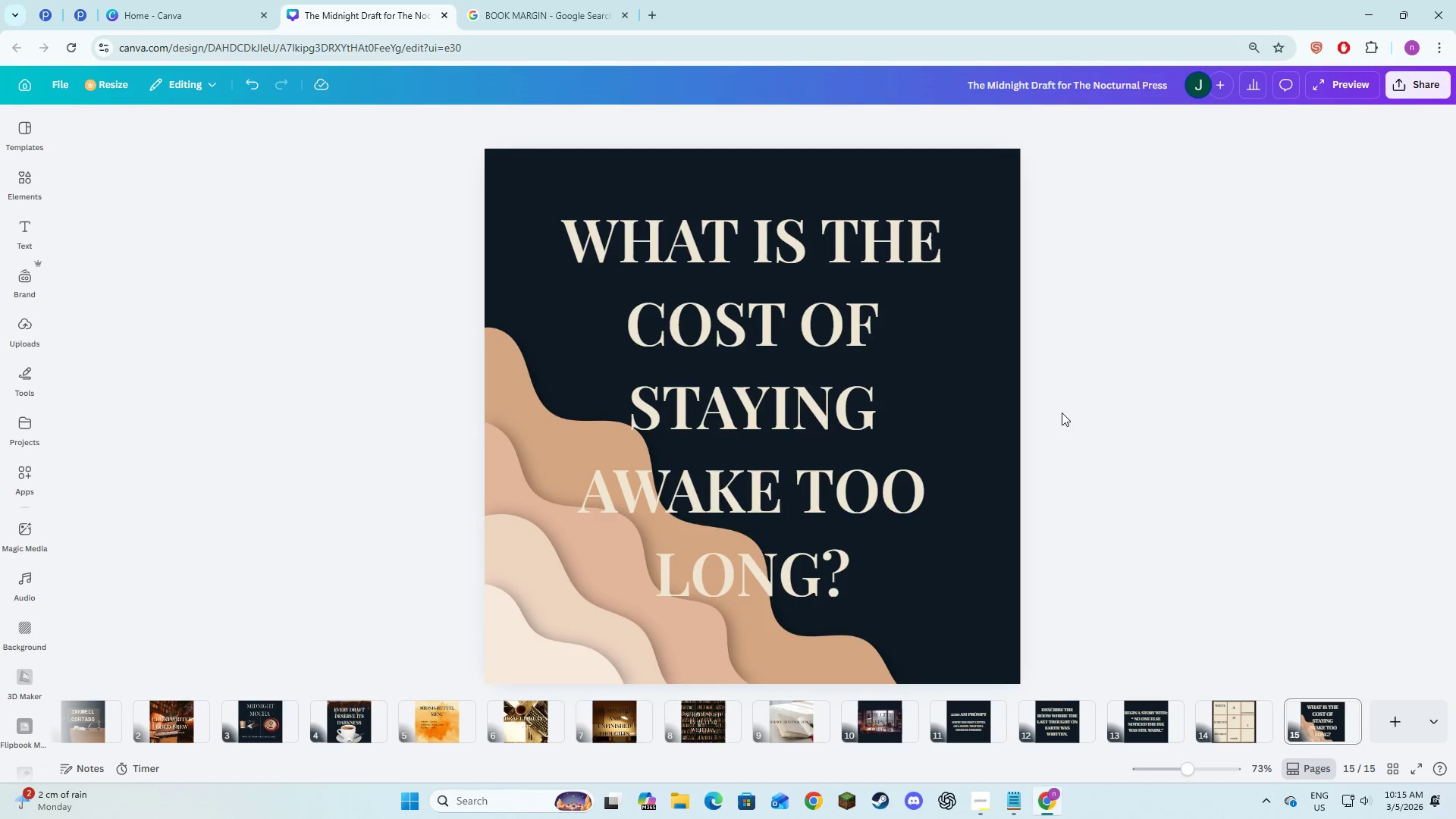 
left_click([1284, 492])
 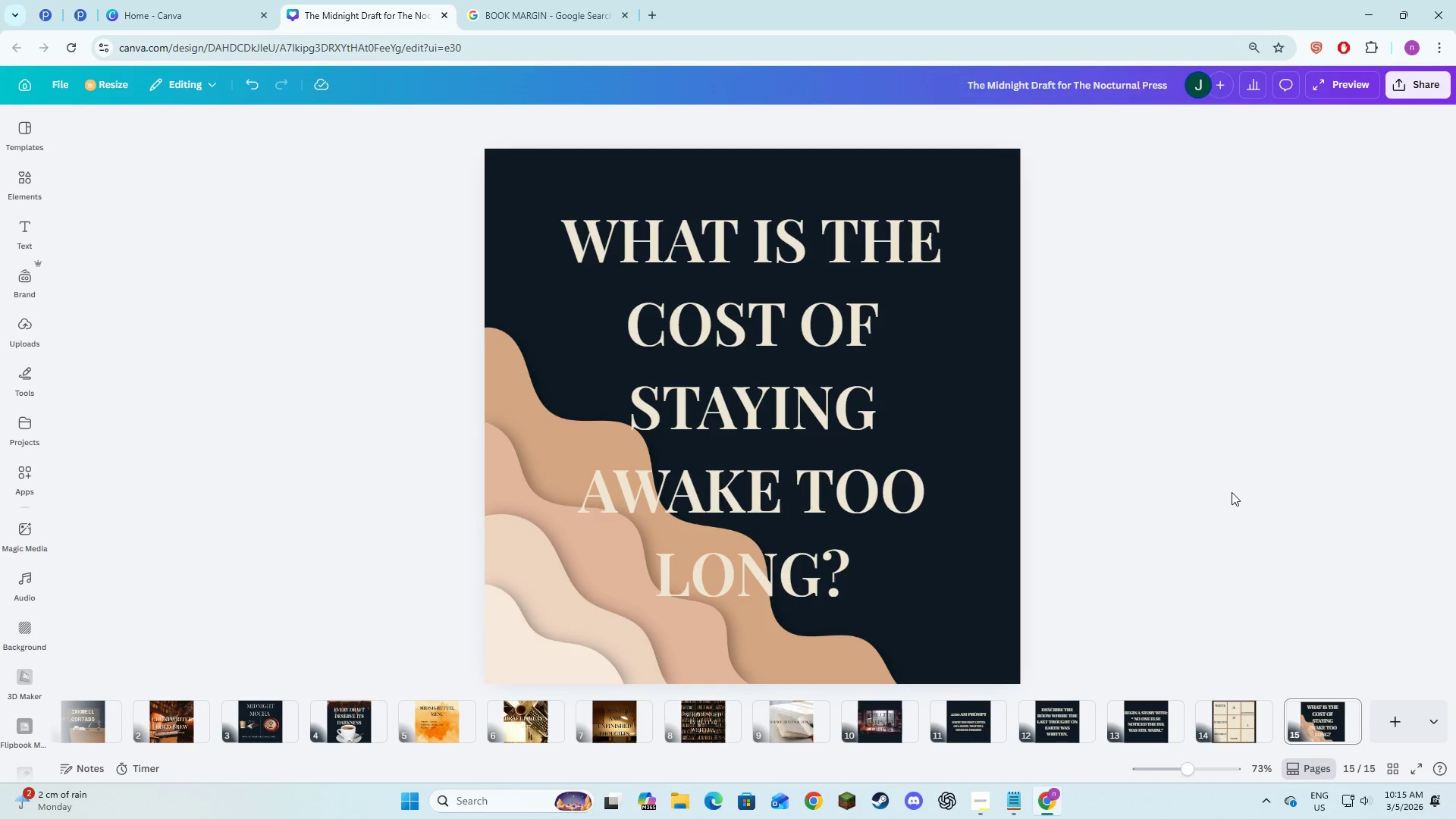 
left_click([1217, 494])
 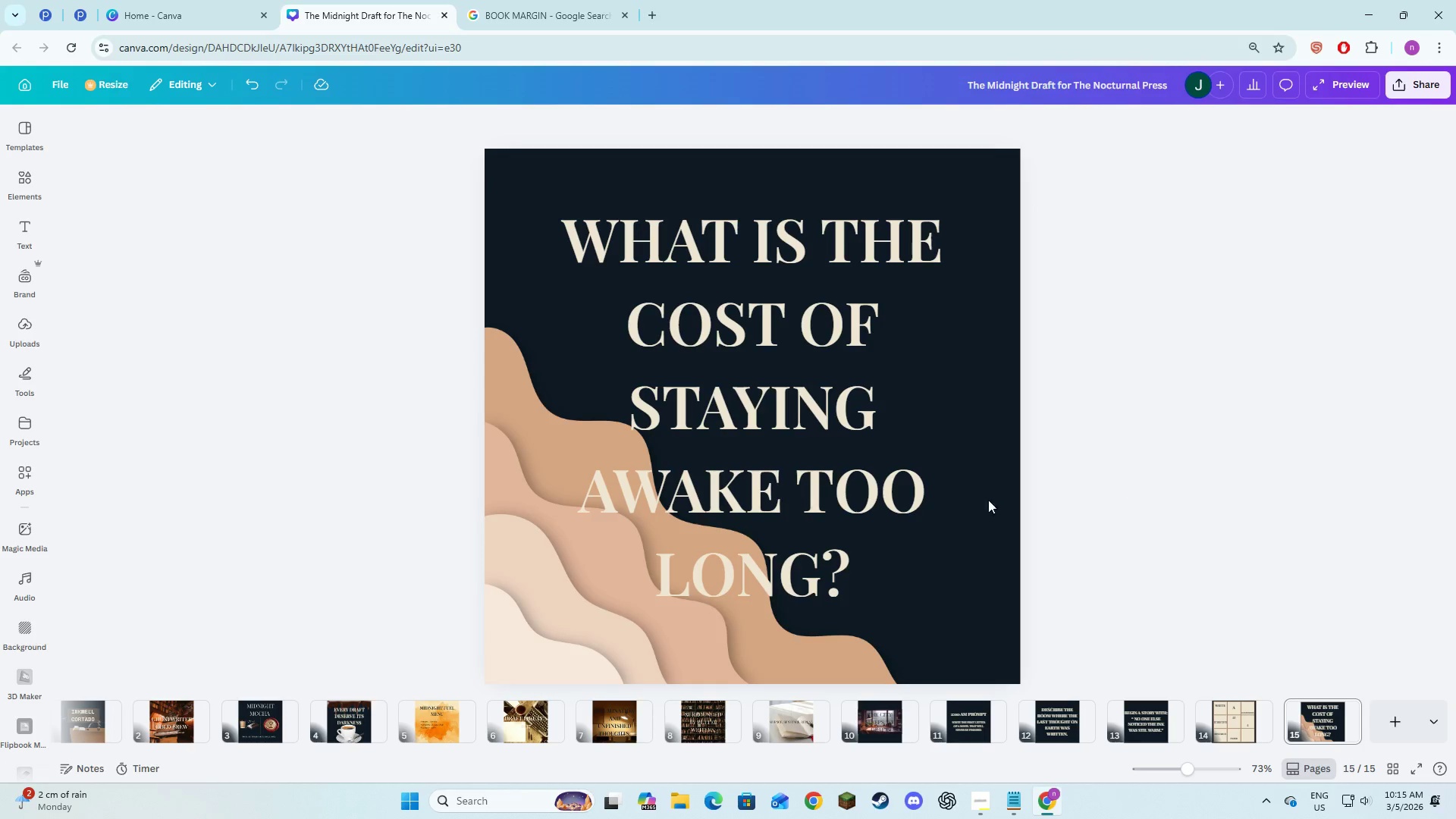 
left_click([635, 652])
 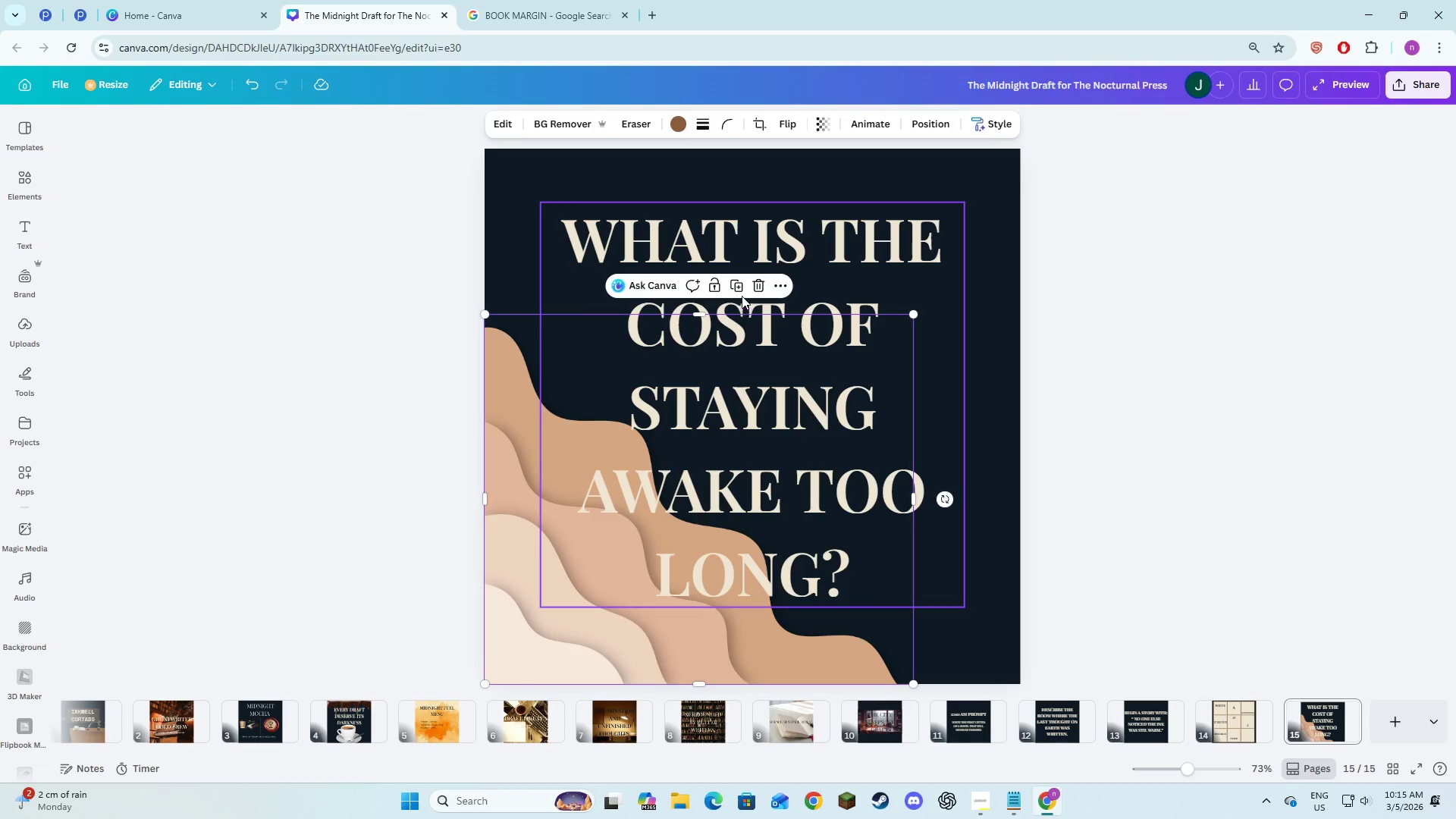 
left_click([741, 285])
 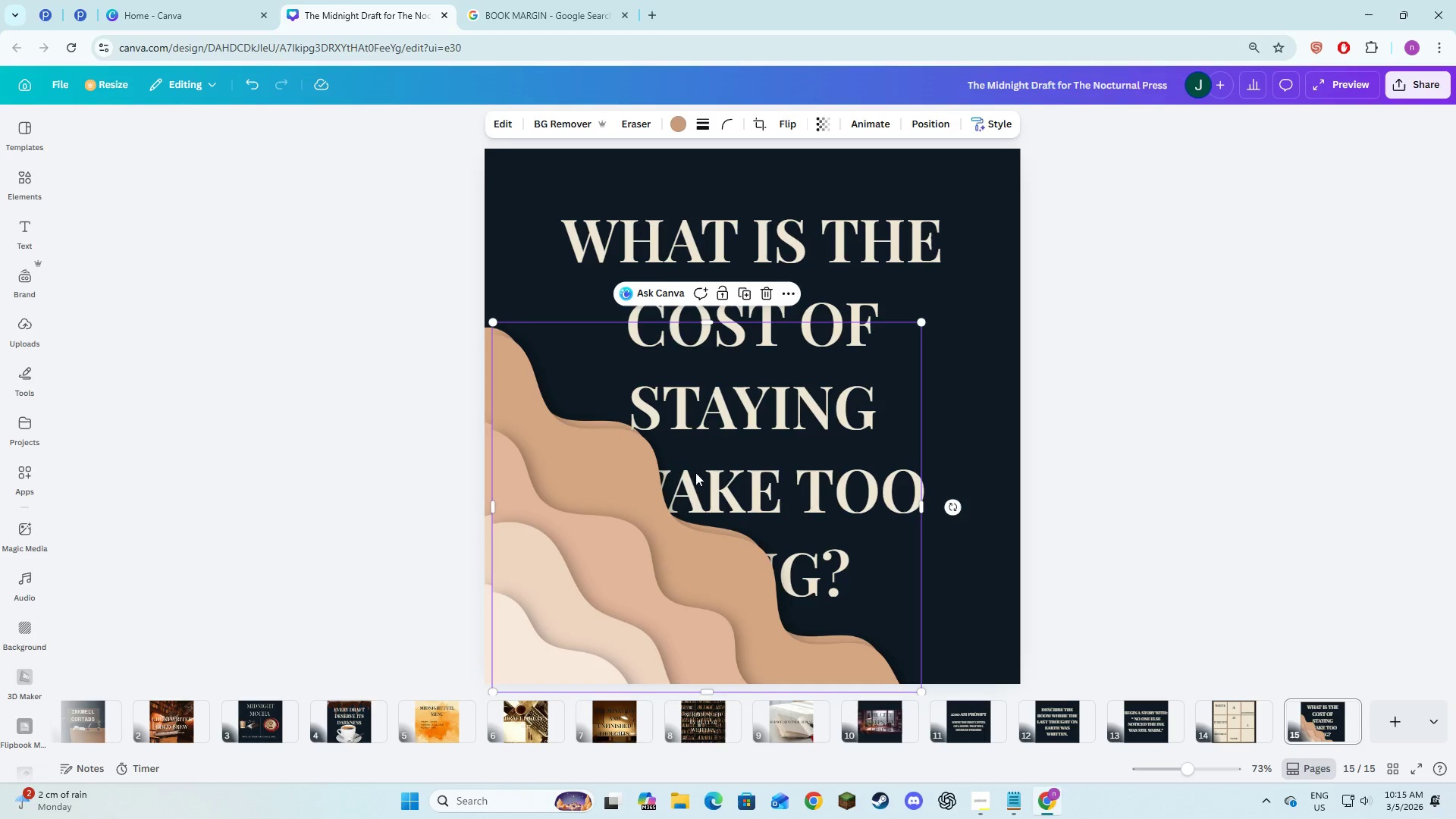 
left_click_drag(start_coordinate=[683, 507], to_coordinate=[780, 334])
 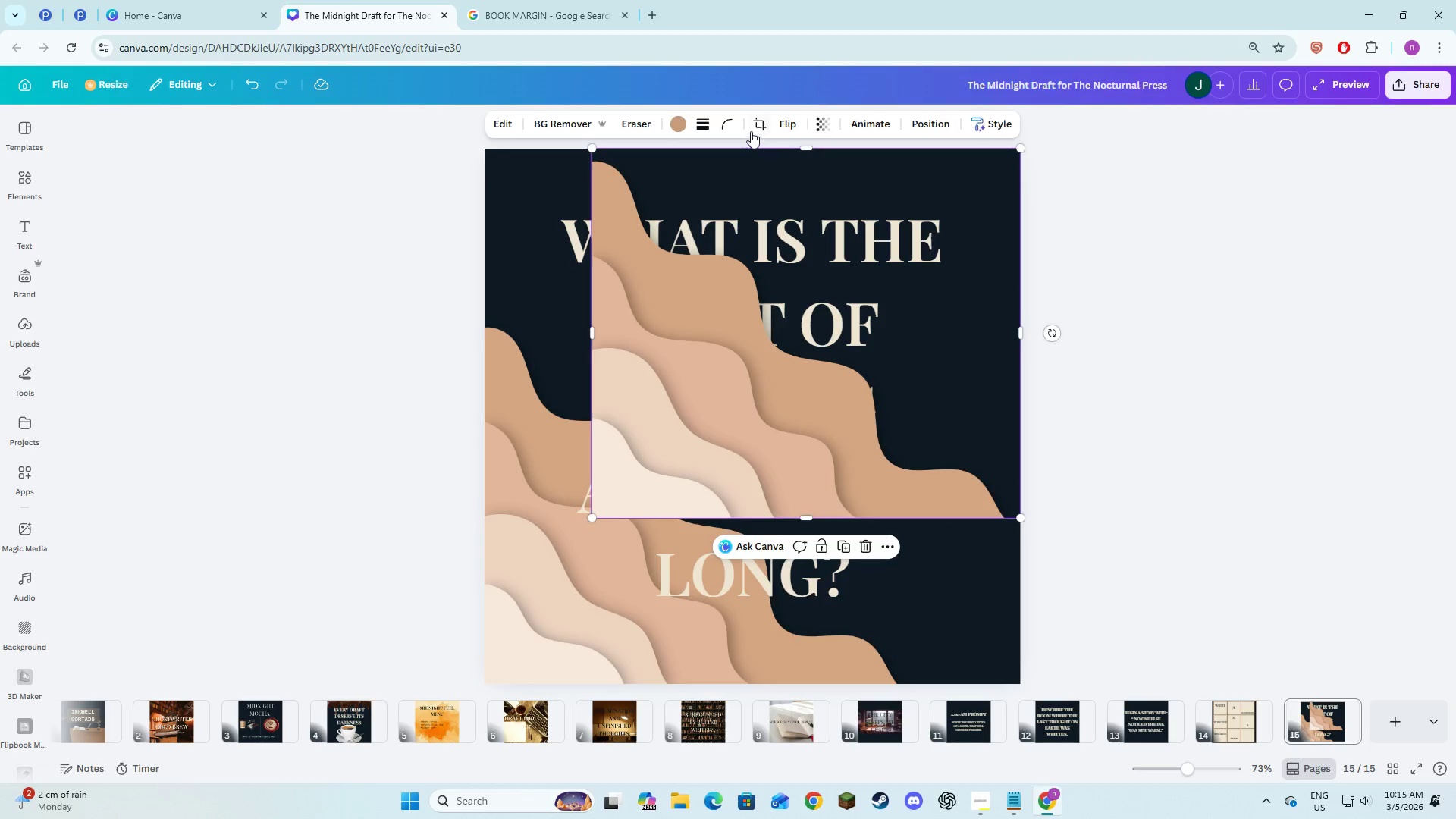 
left_click([755, 124])
 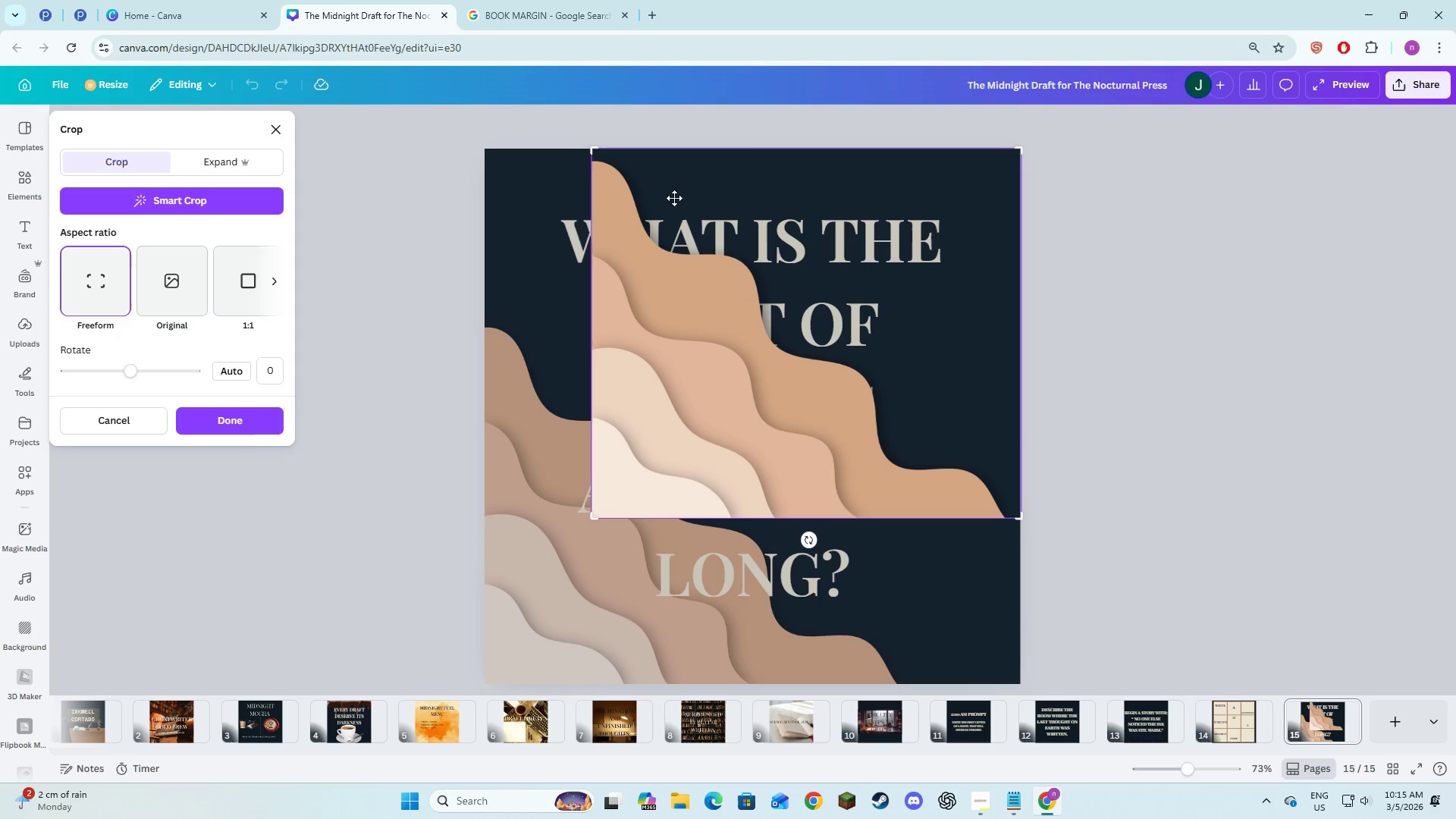 
left_click([246, 454])
 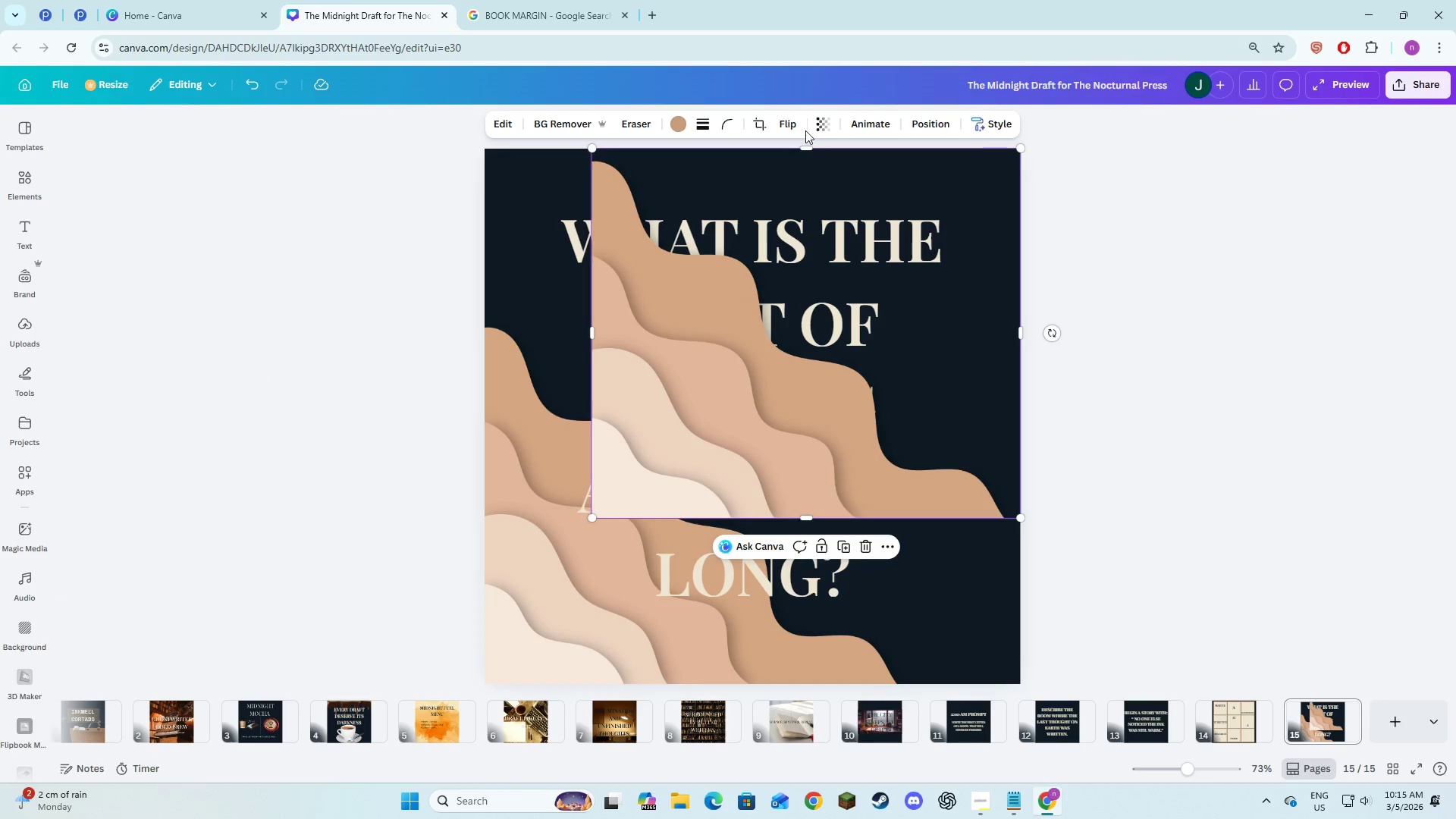 
left_click([798, 125])
 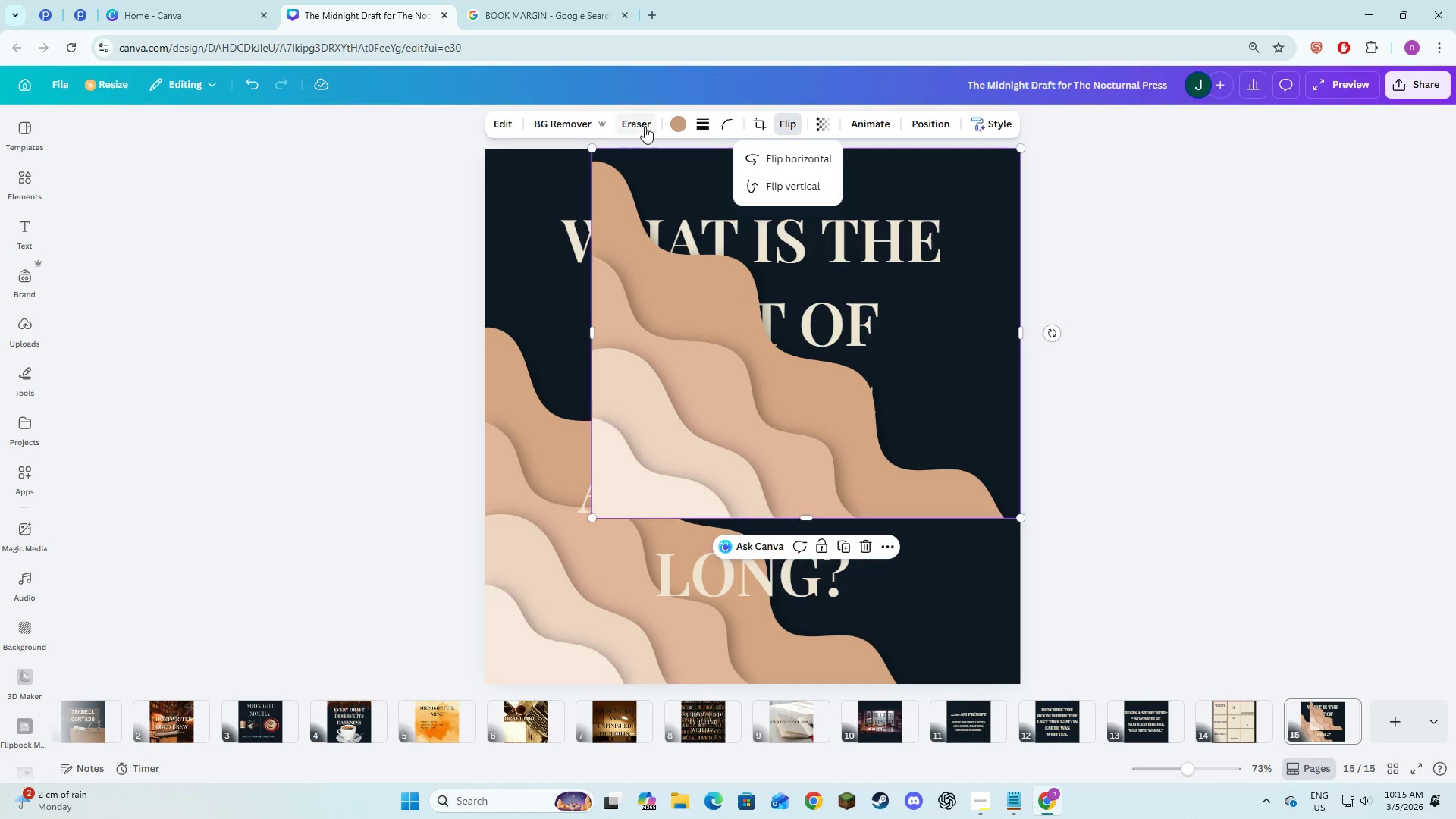 
left_click([808, 162])
 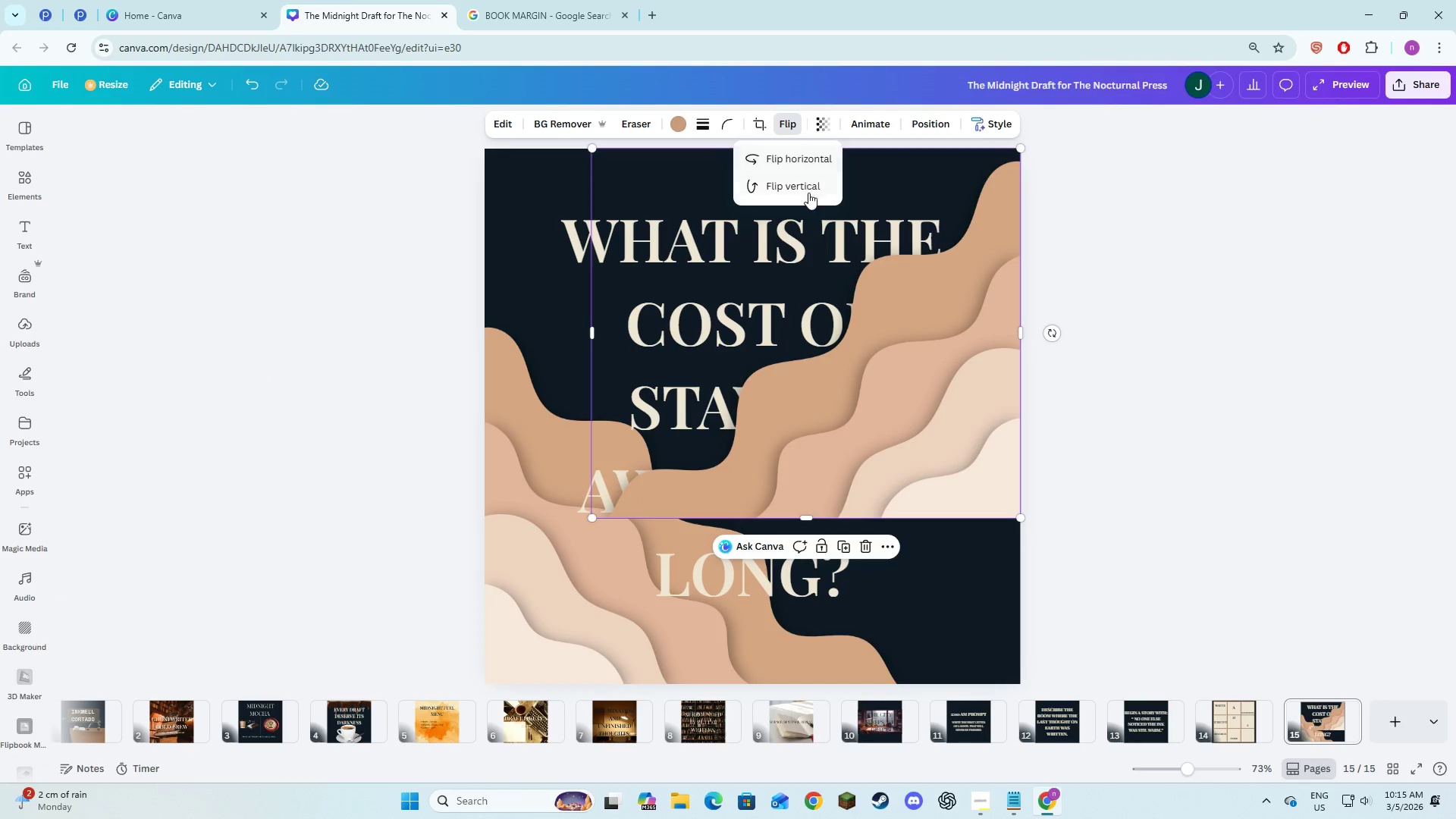 
left_click([808, 193])
 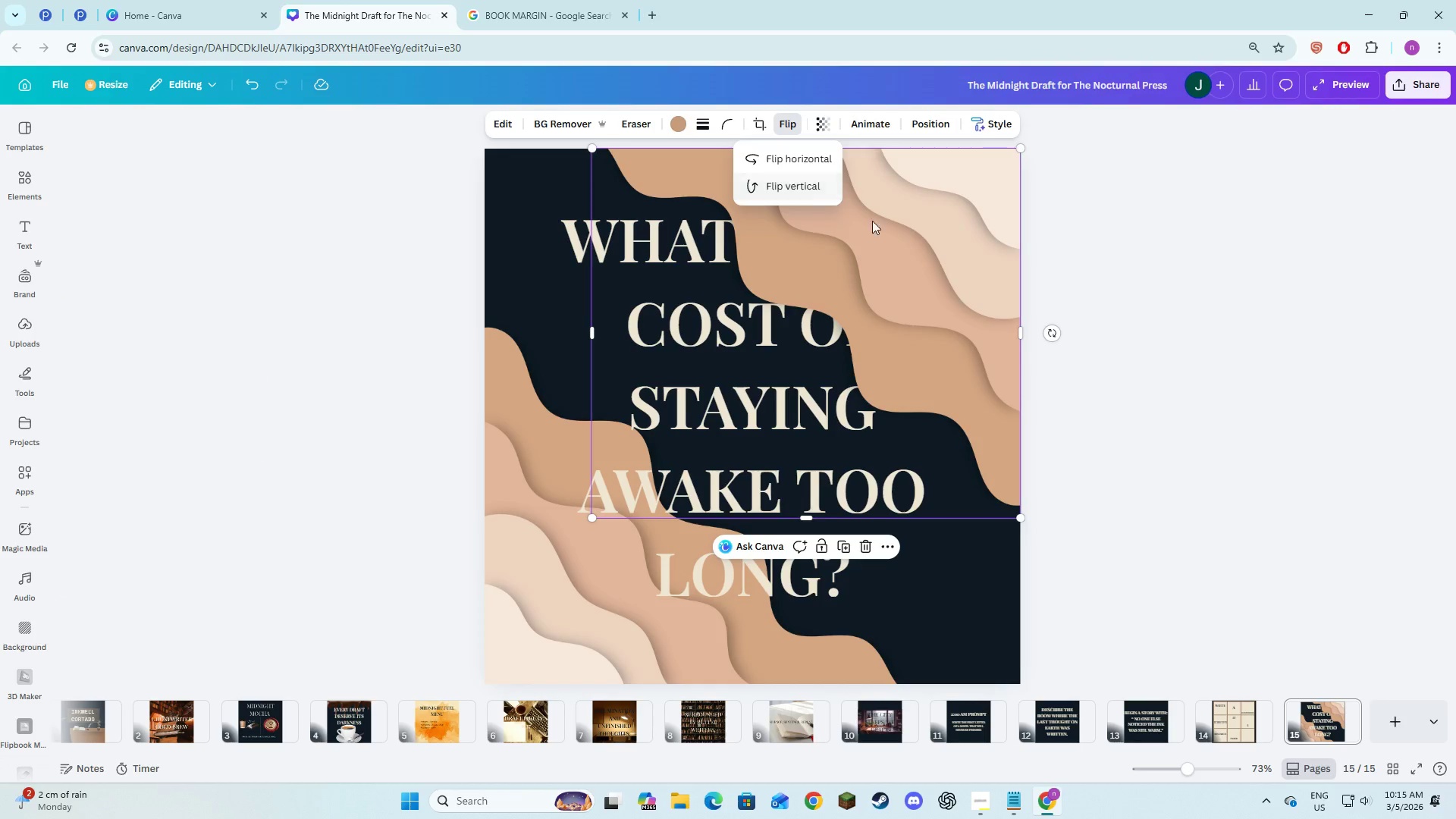 
right_click([921, 245])
 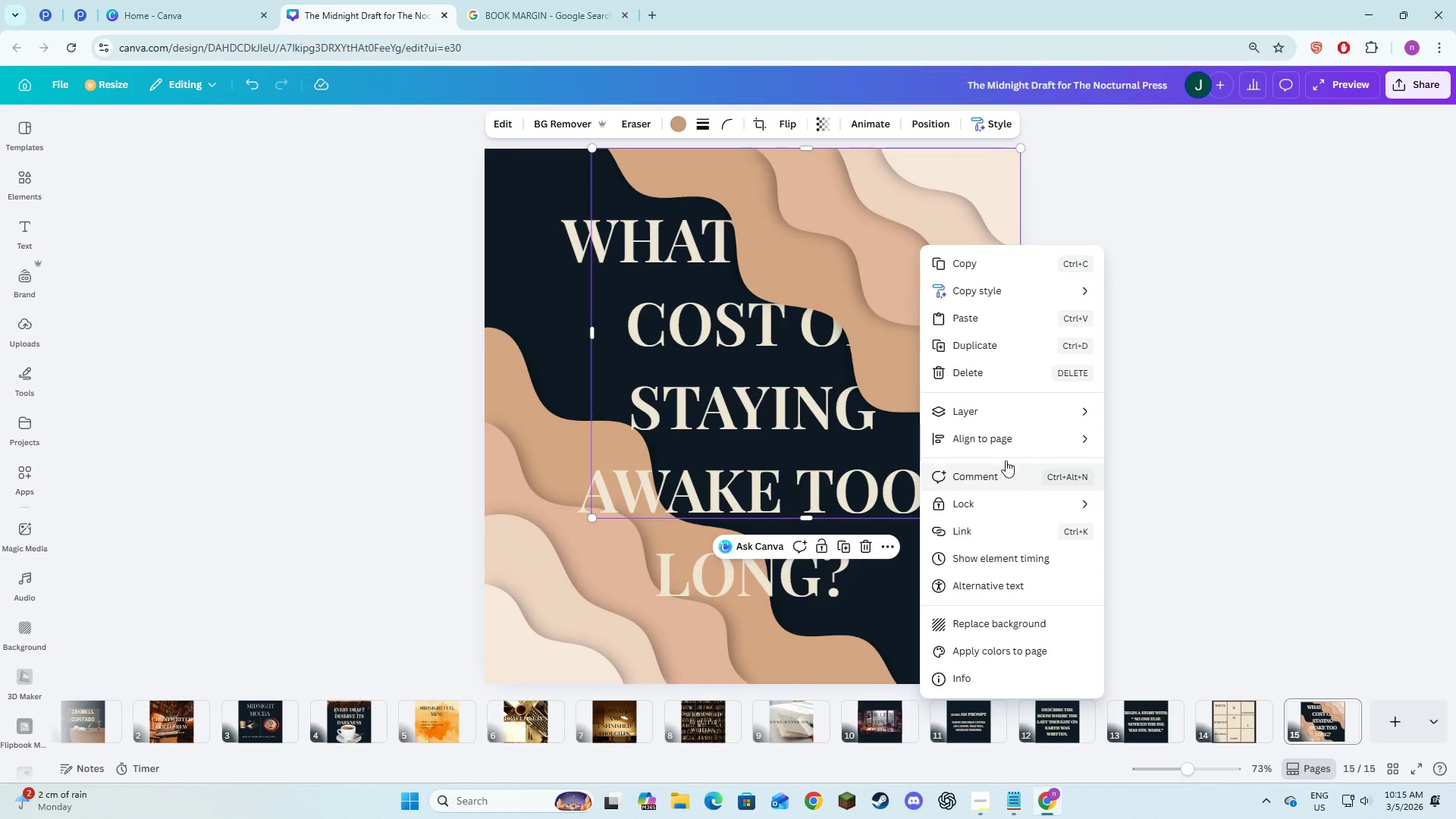 
left_click([1007, 417])
 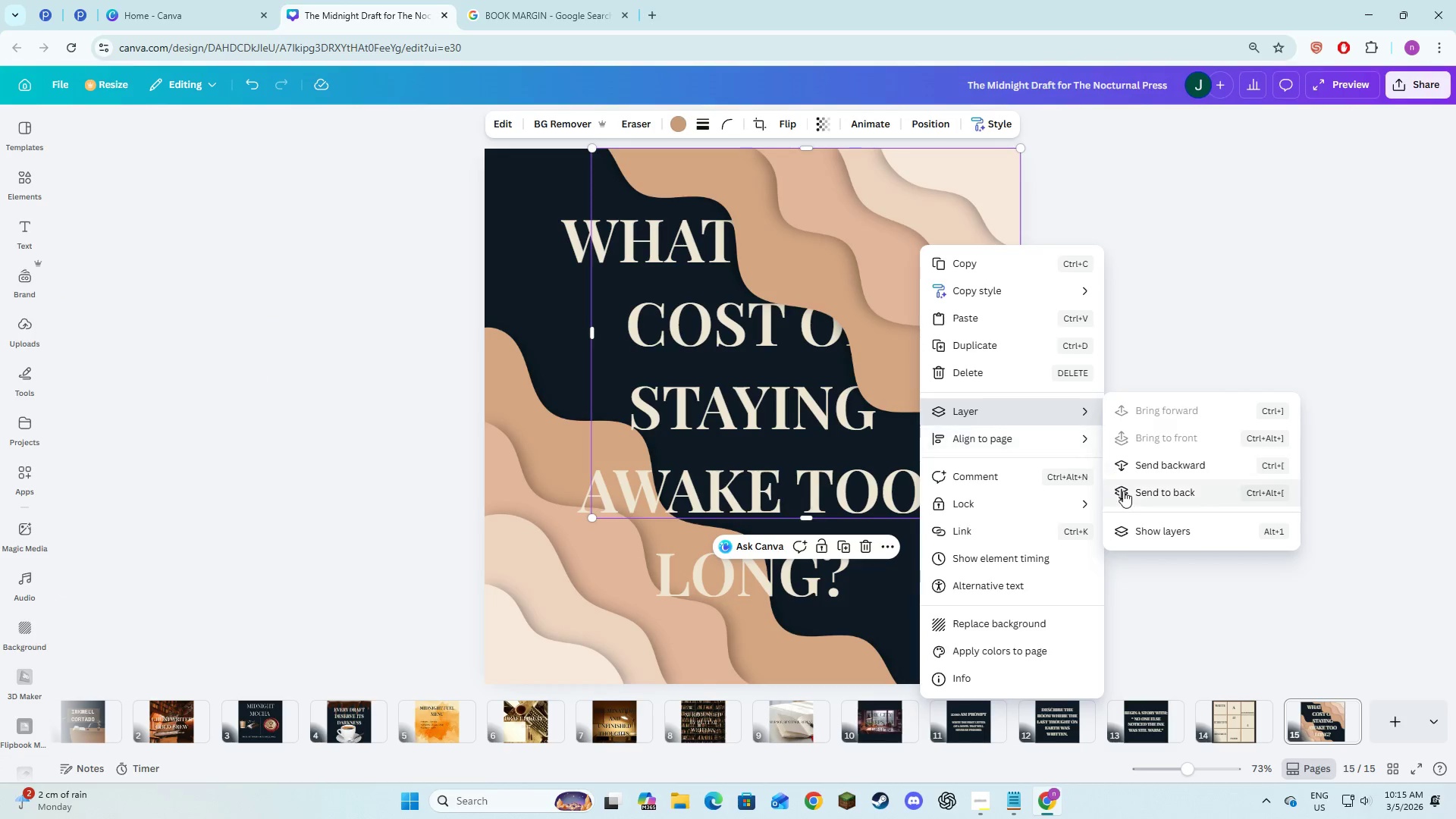 
left_click([1123, 491])
 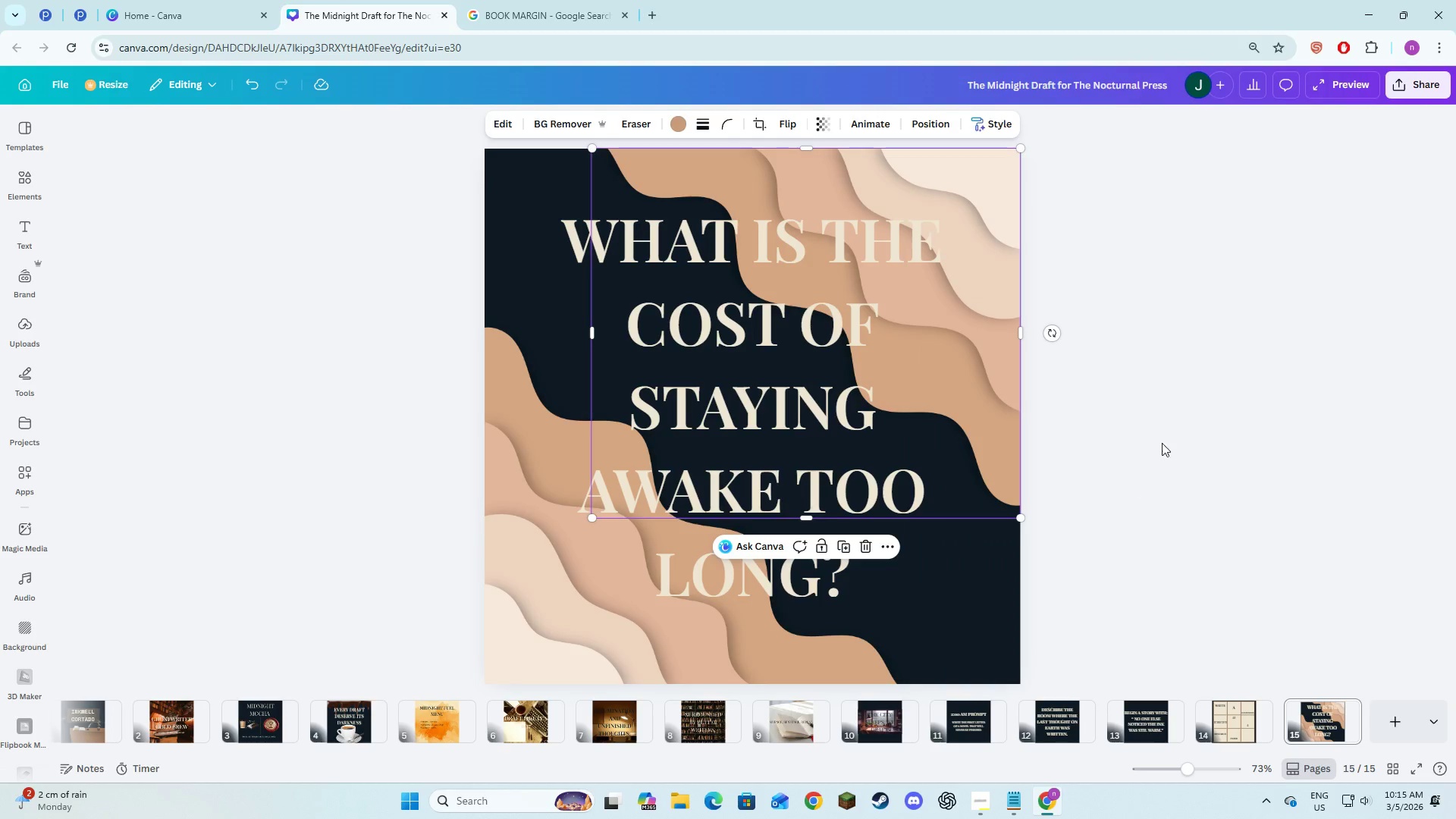 
left_click([1196, 419])
 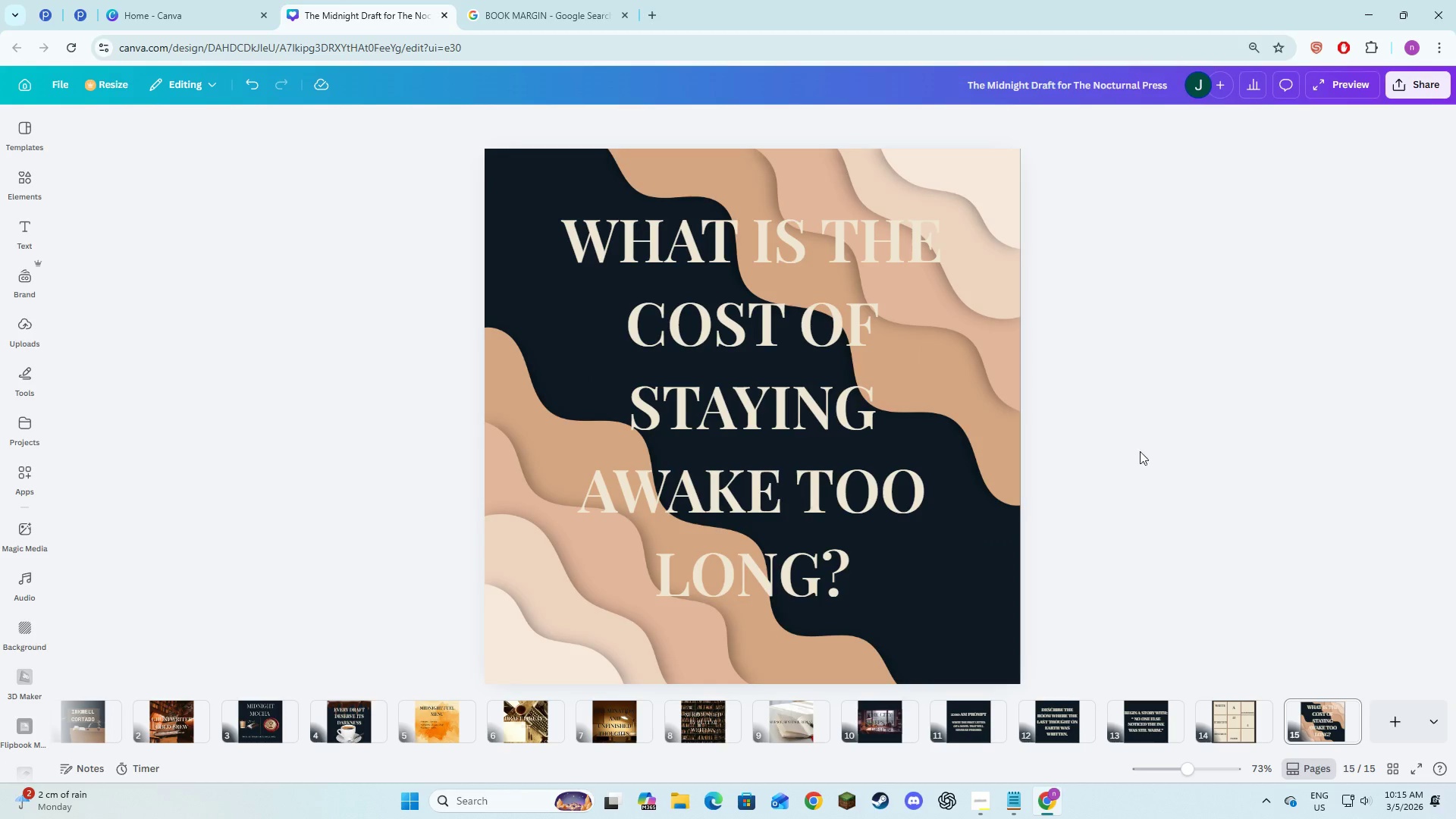 
left_click([908, 464])
 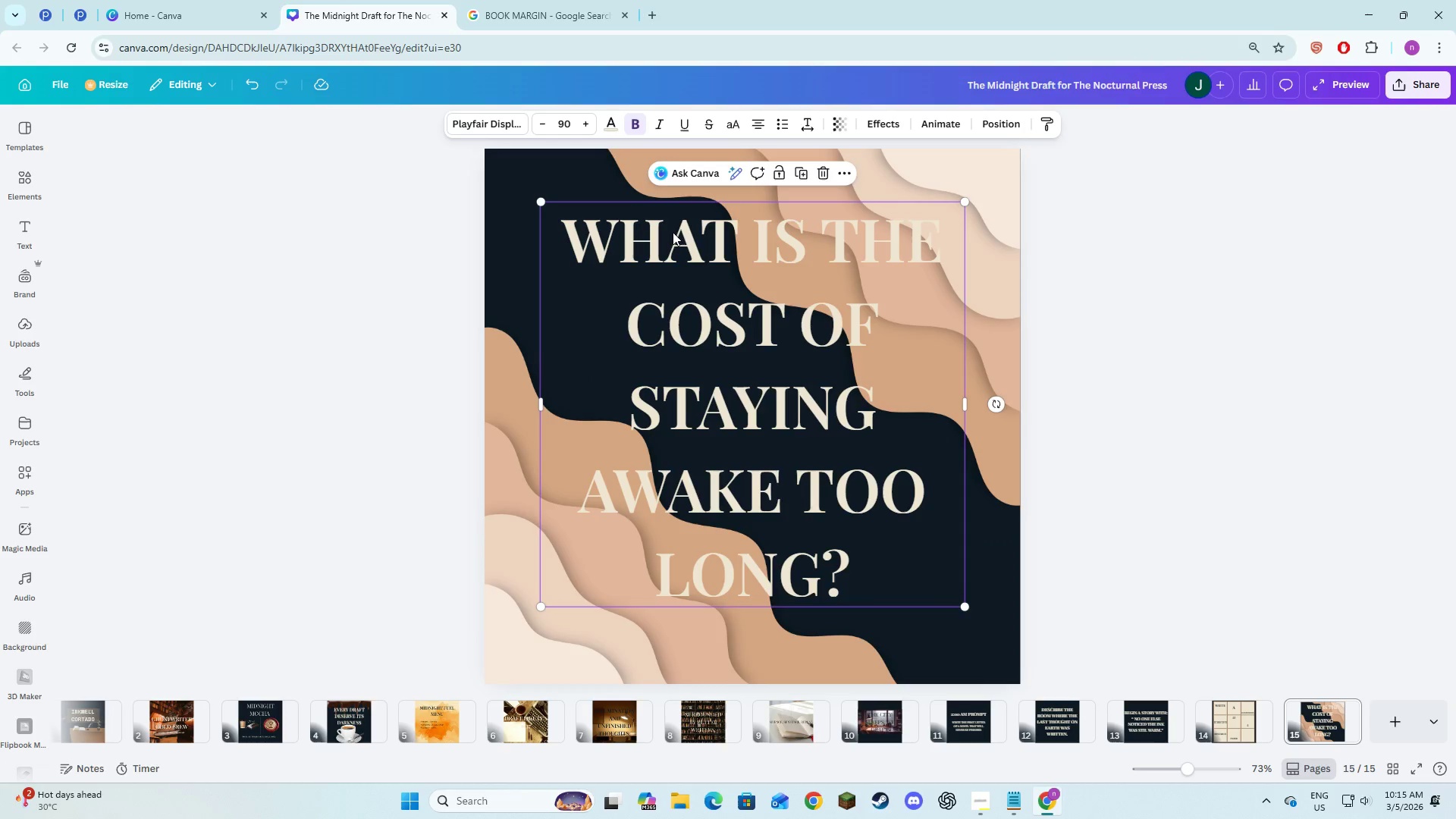 
left_click([1328, 461])
 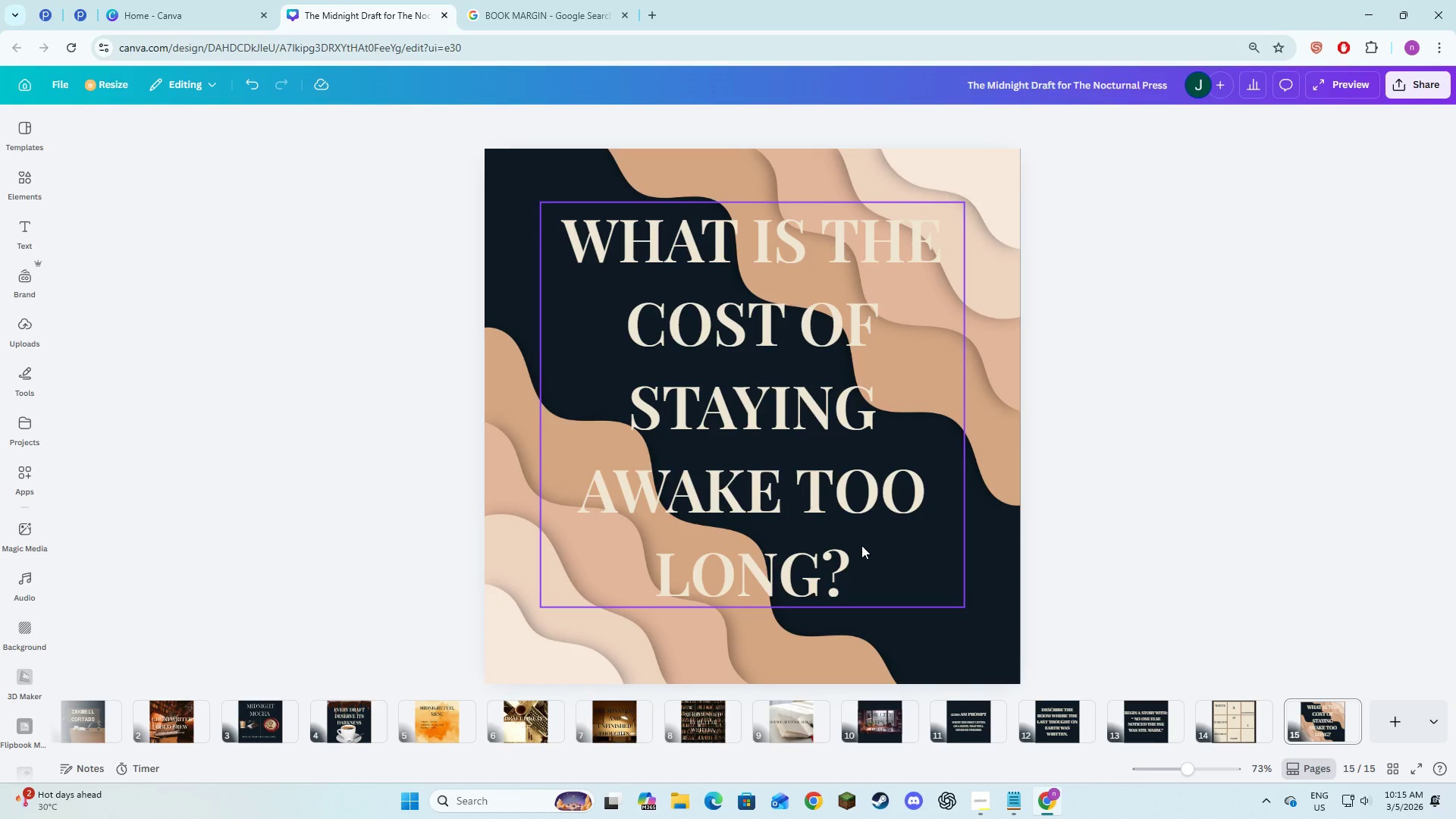 
left_click([861, 545])
 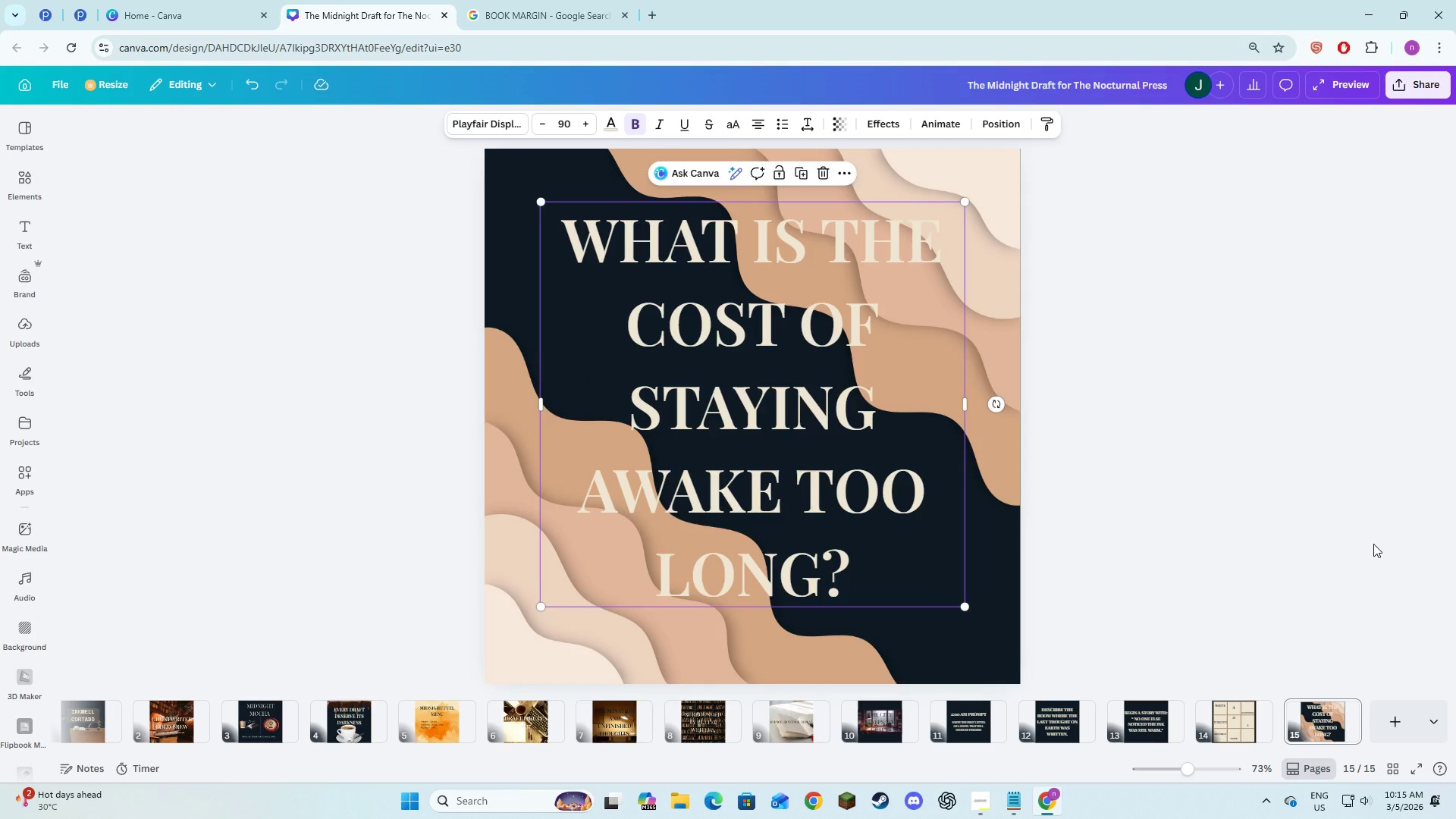 
left_click([1373, 544])
 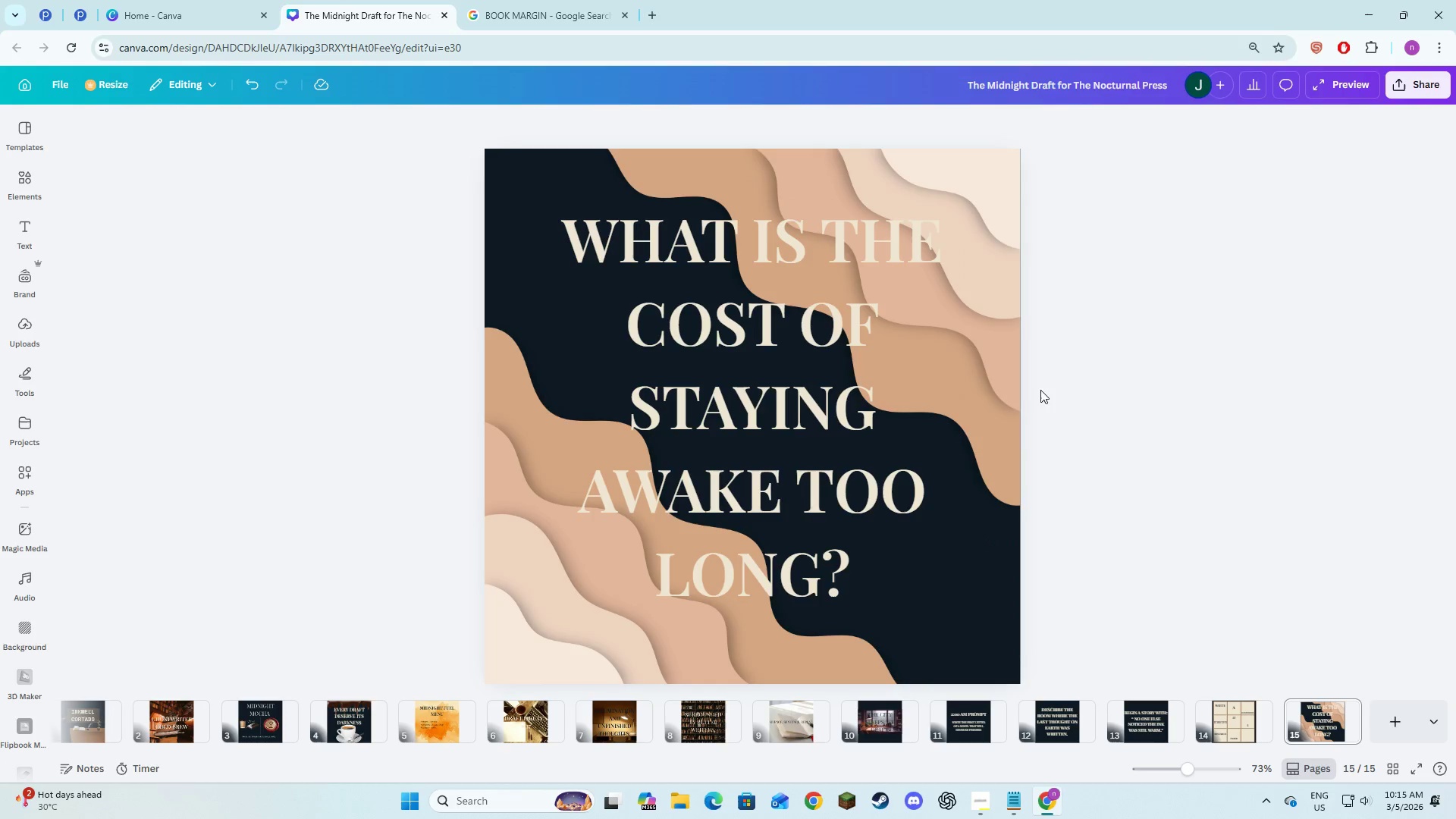 
left_click([991, 361])
 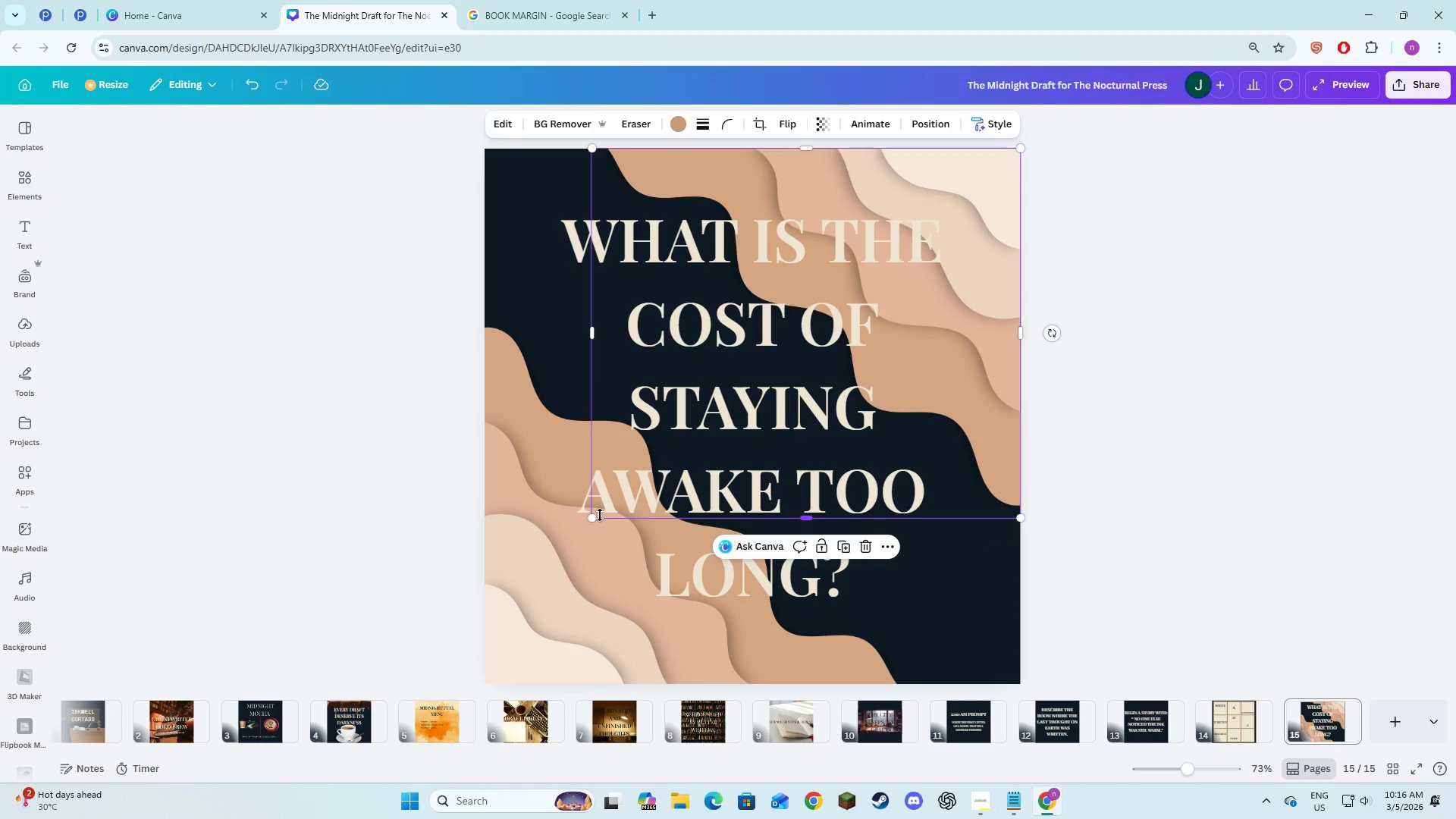 
left_click_drag(start_coordinate=[592, 514], to_coordinate=[657, 467])
 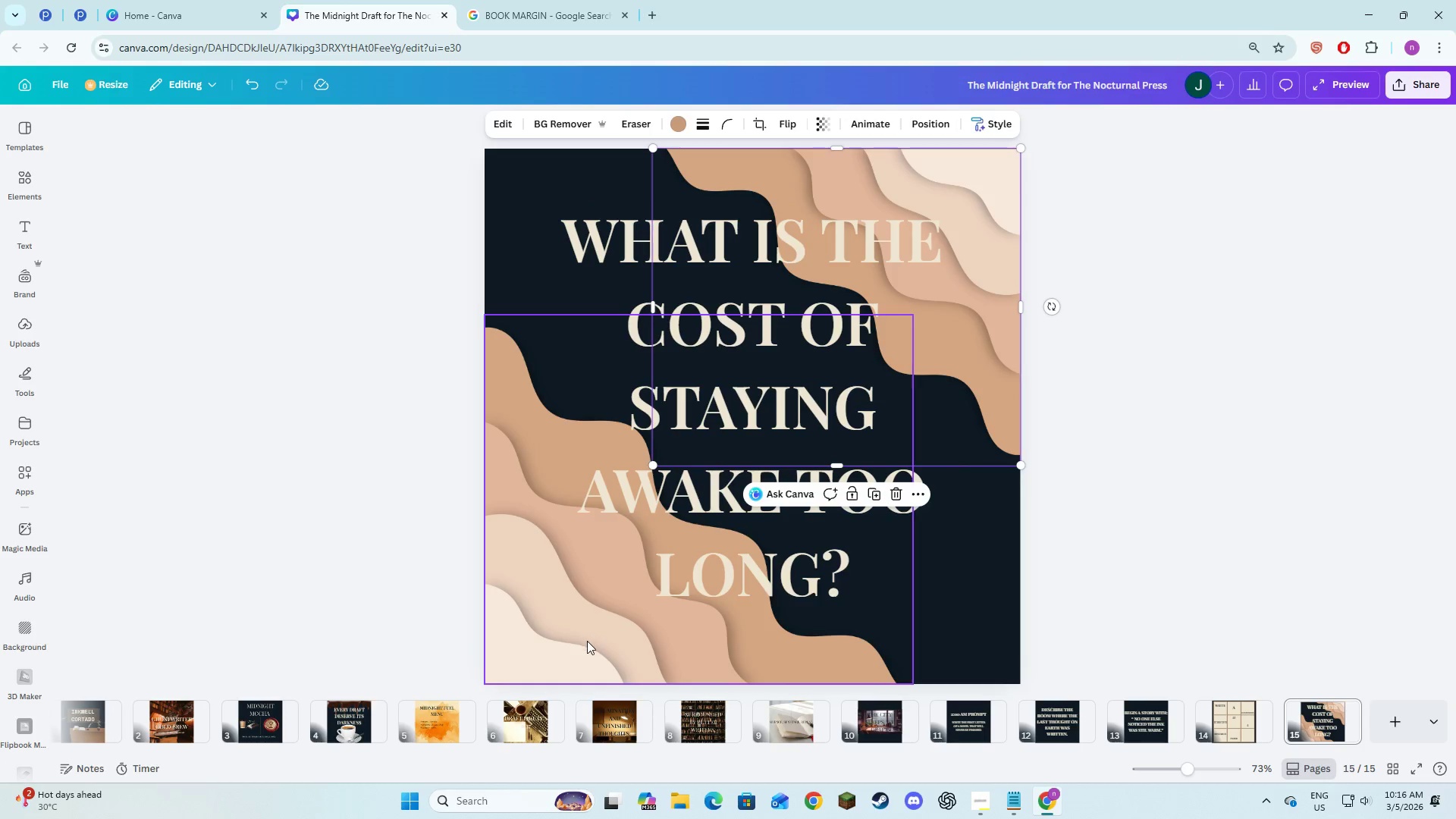 
left_click([587, 642])
 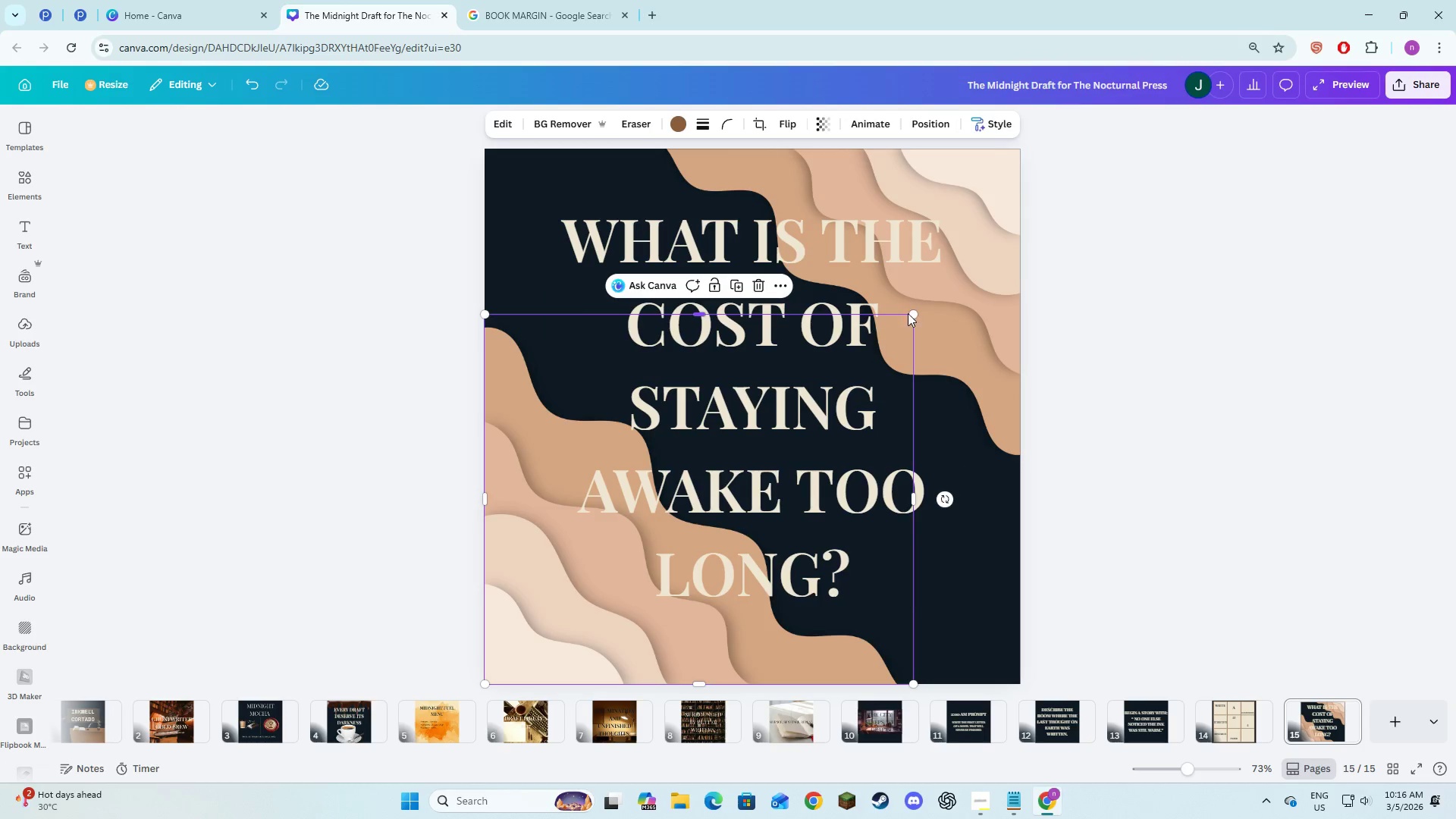 
left_click_drag(start_coordinate=[910, 312], to_coordinate=[871, 369])
 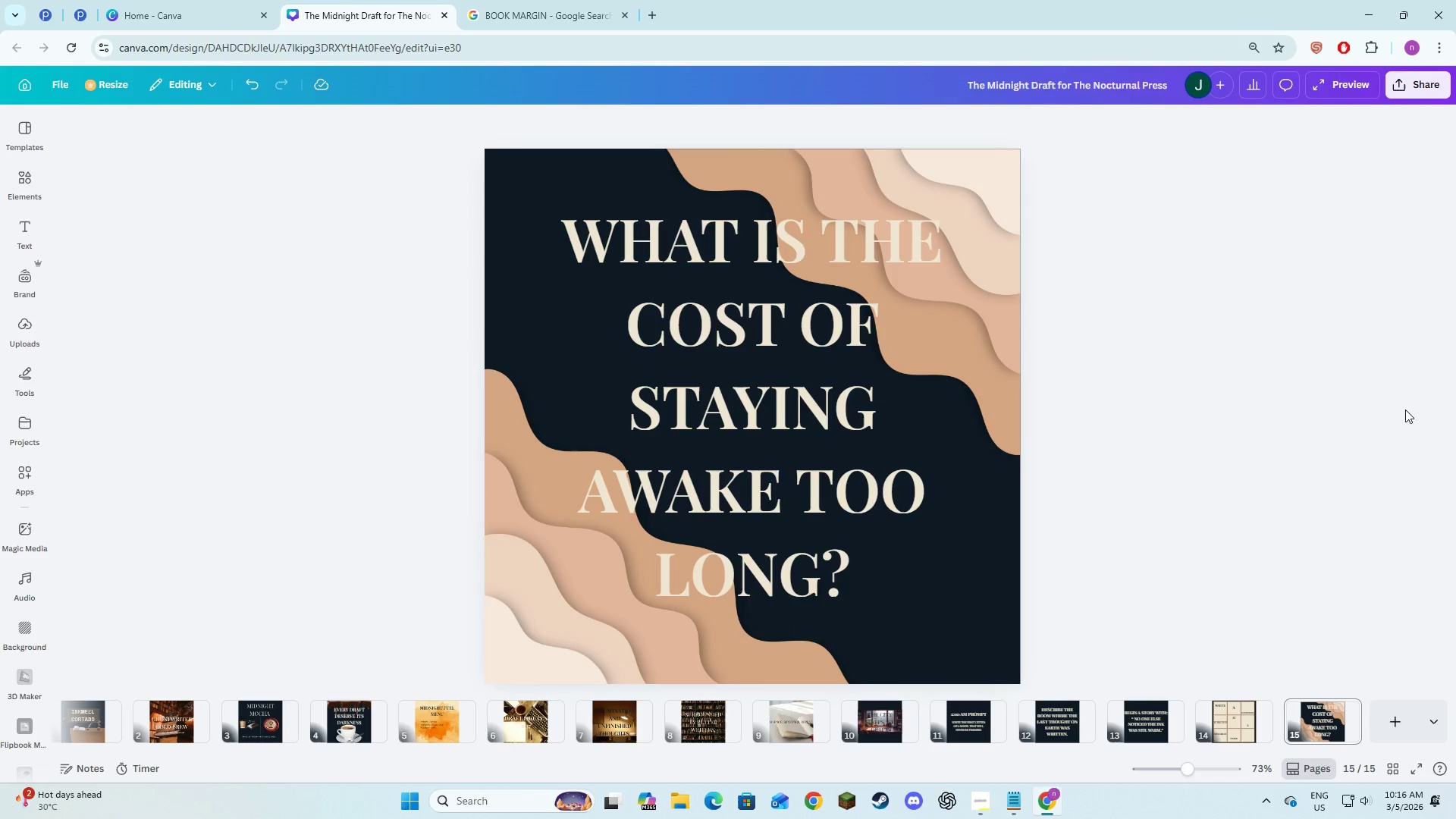 
double_click([1395, 411])
 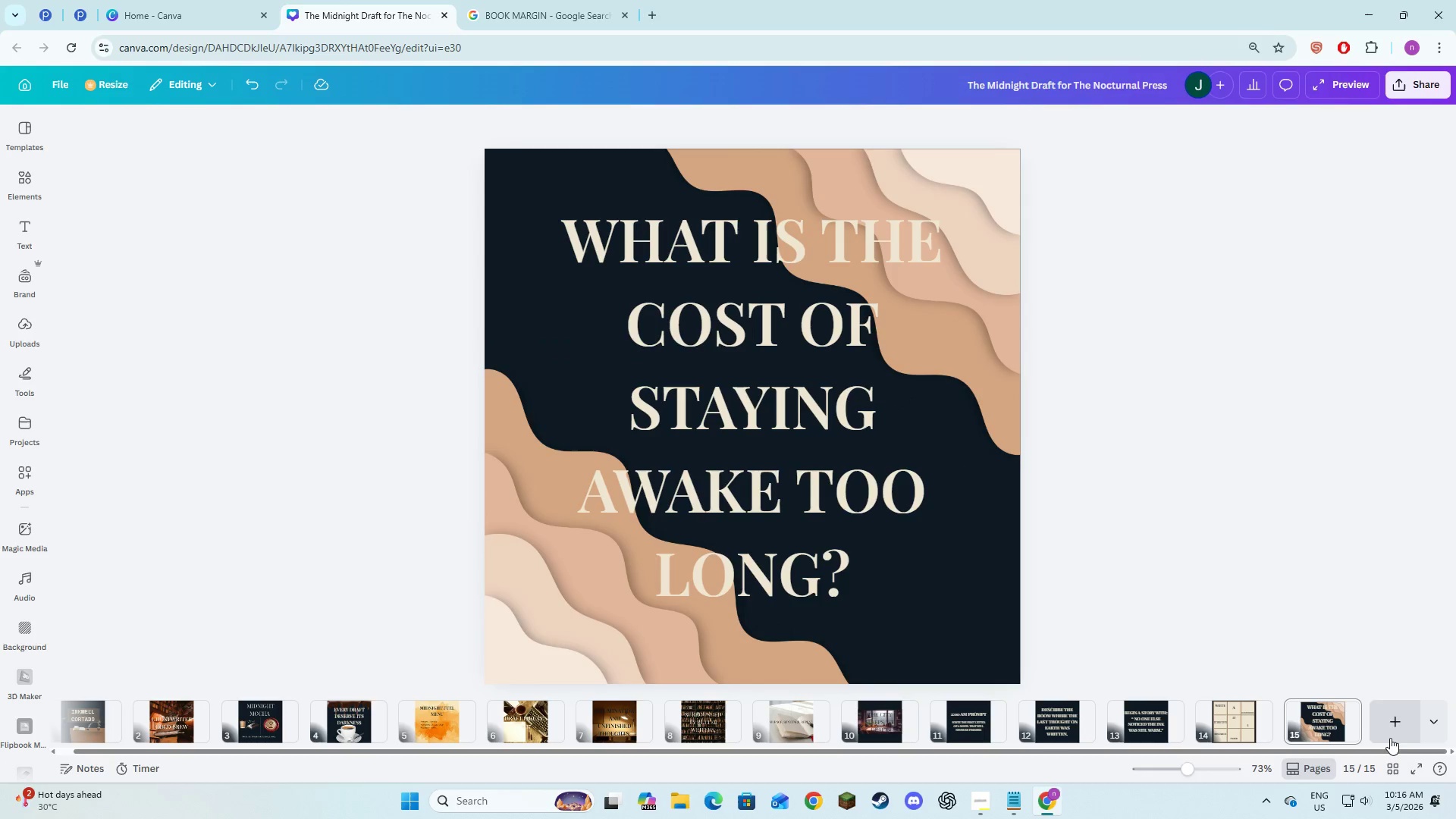 
key(Alt+AltLeft)
 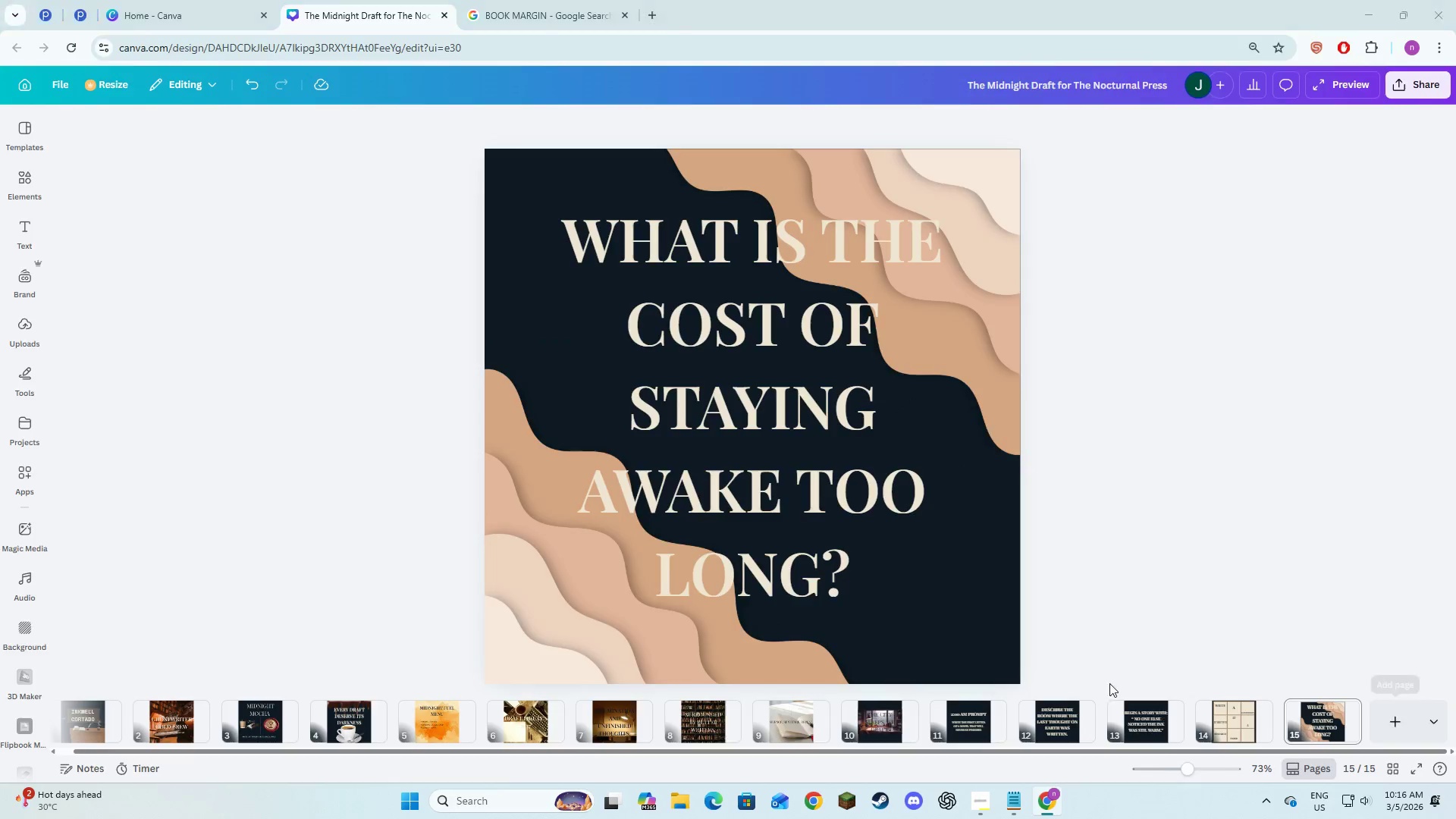 
key(Alt+Tab)
 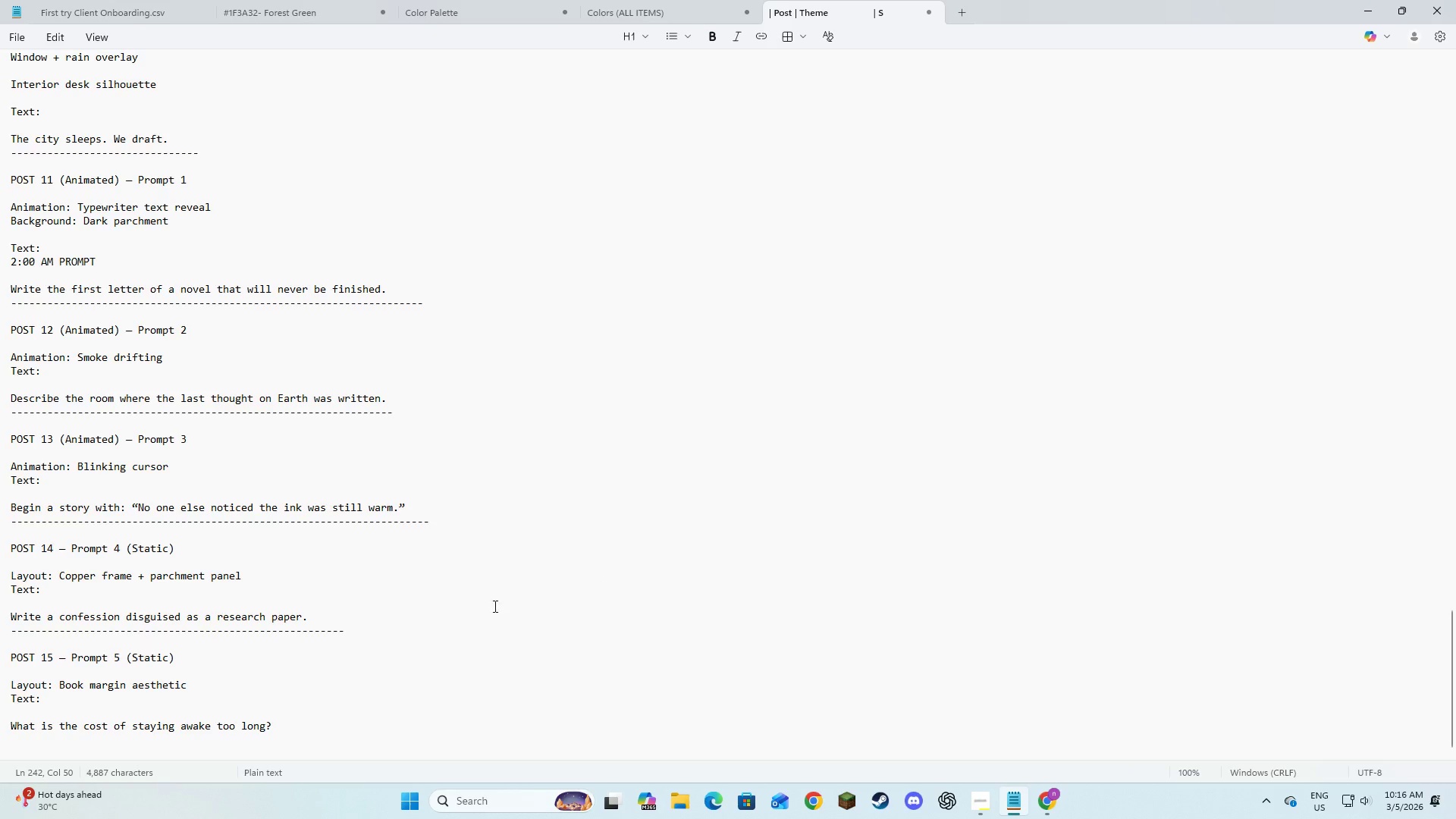 
key(Alt+Tab)
 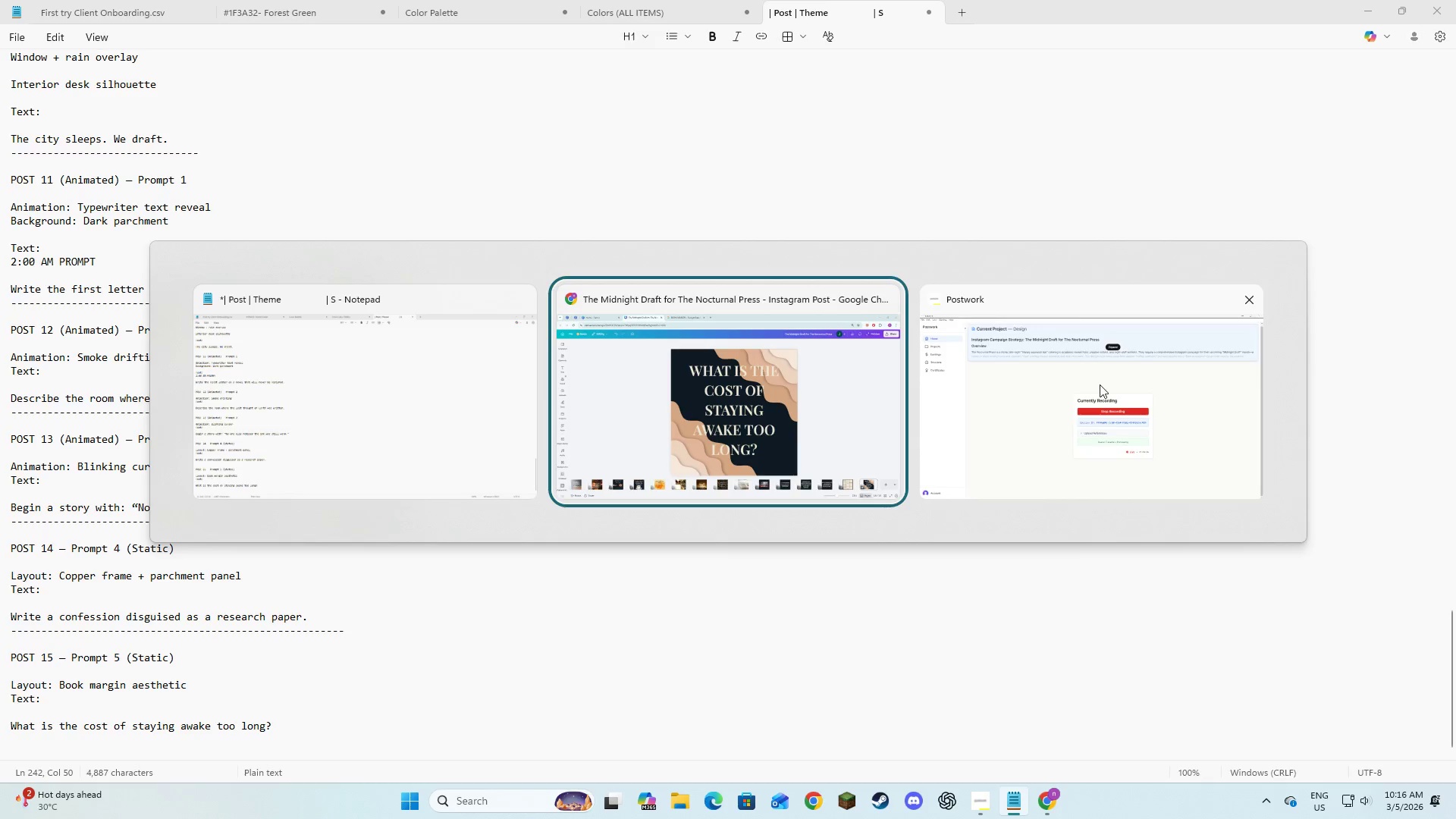 
left_click([1100, 387])